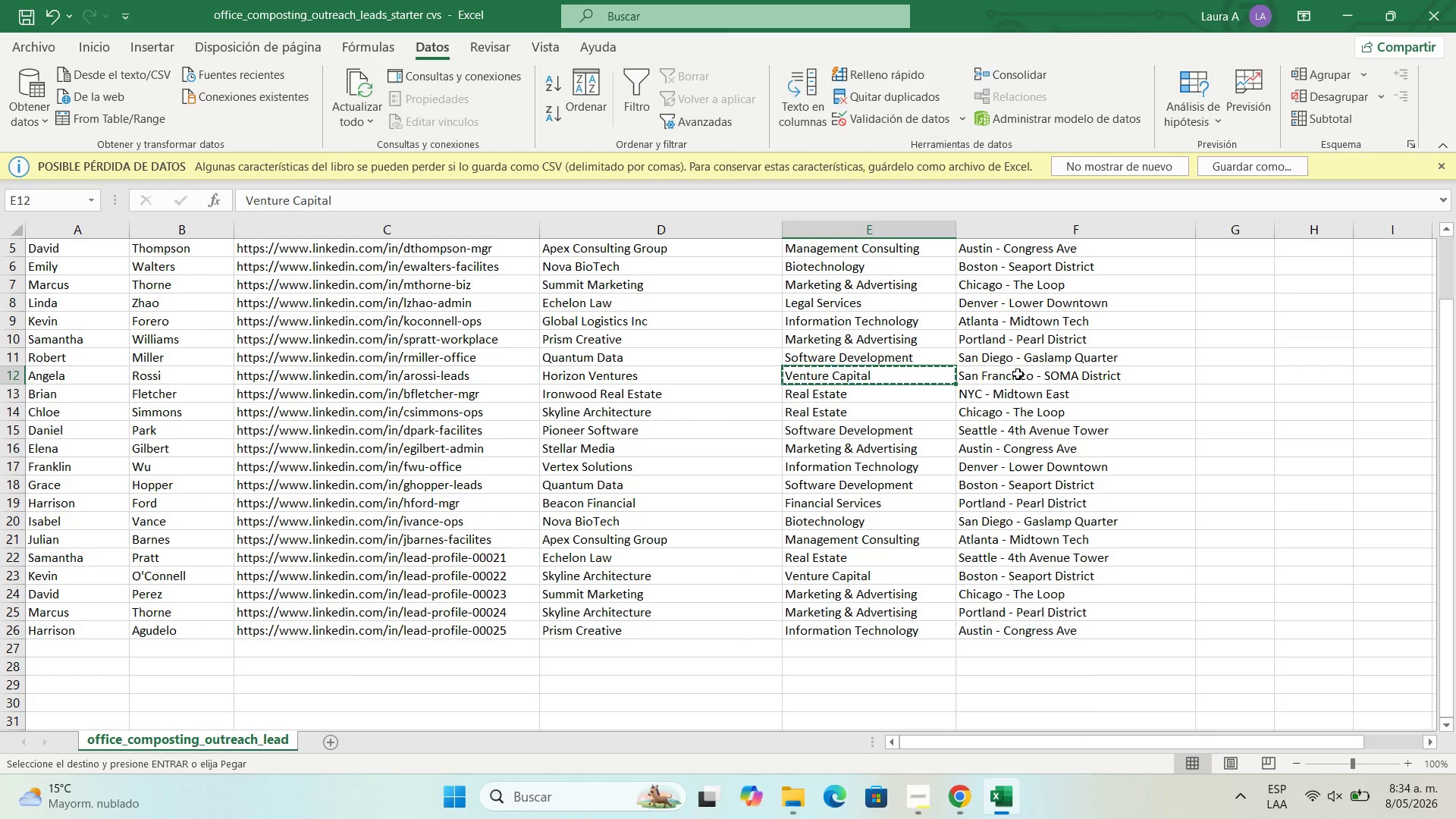 
left_click([1015, 381])
 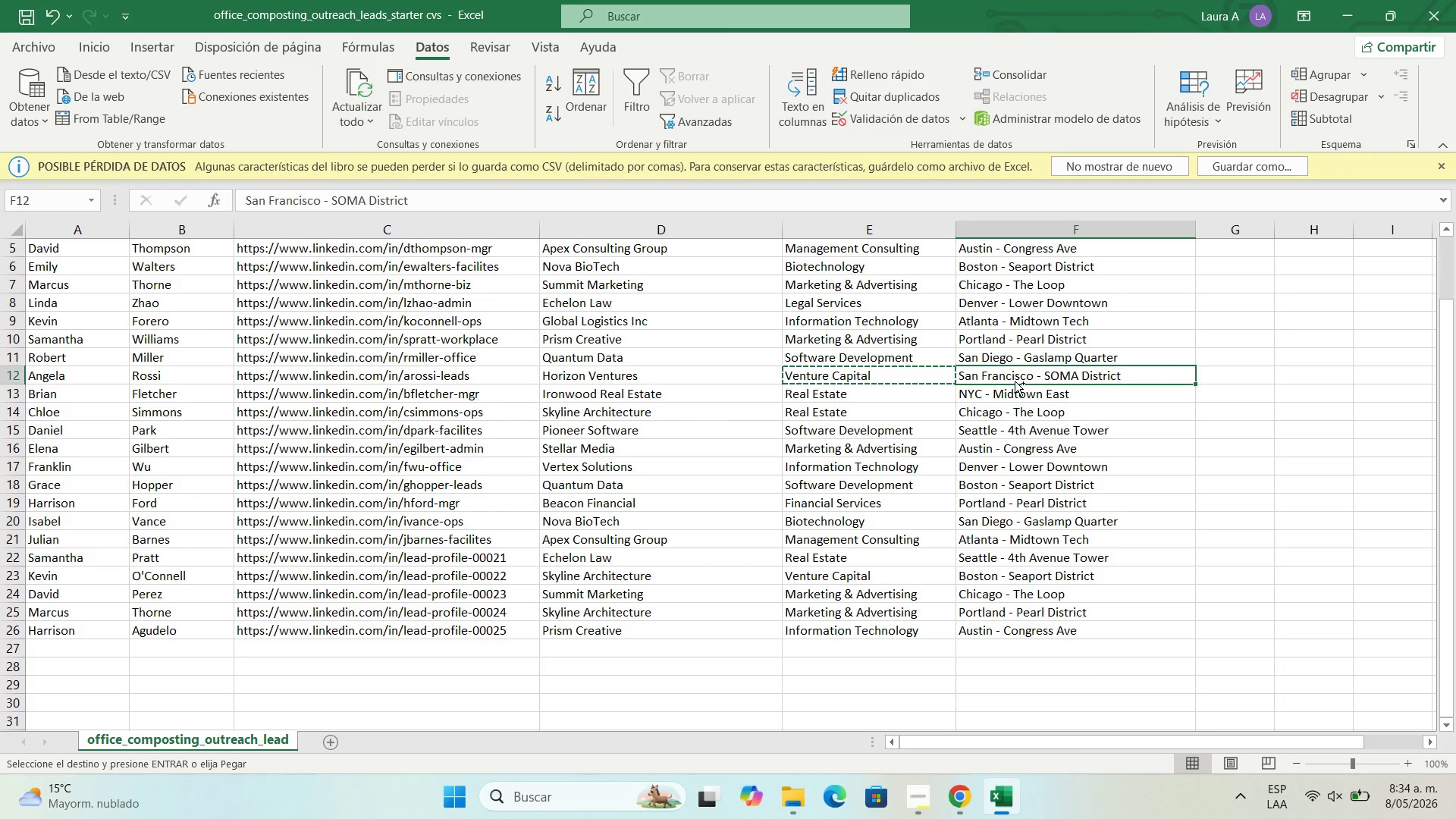 
key(Control+C)
 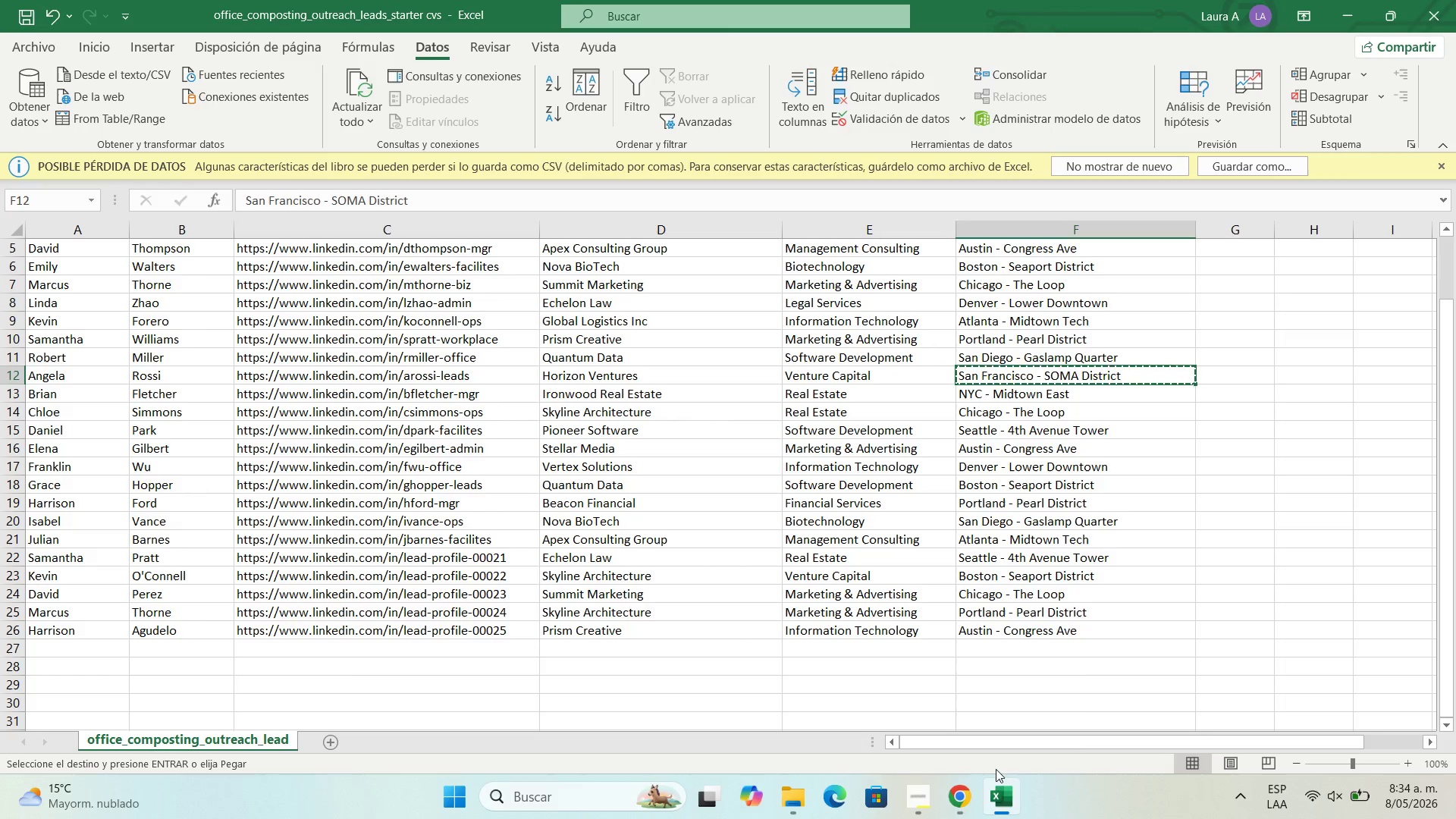 
left_click([947, 816])
 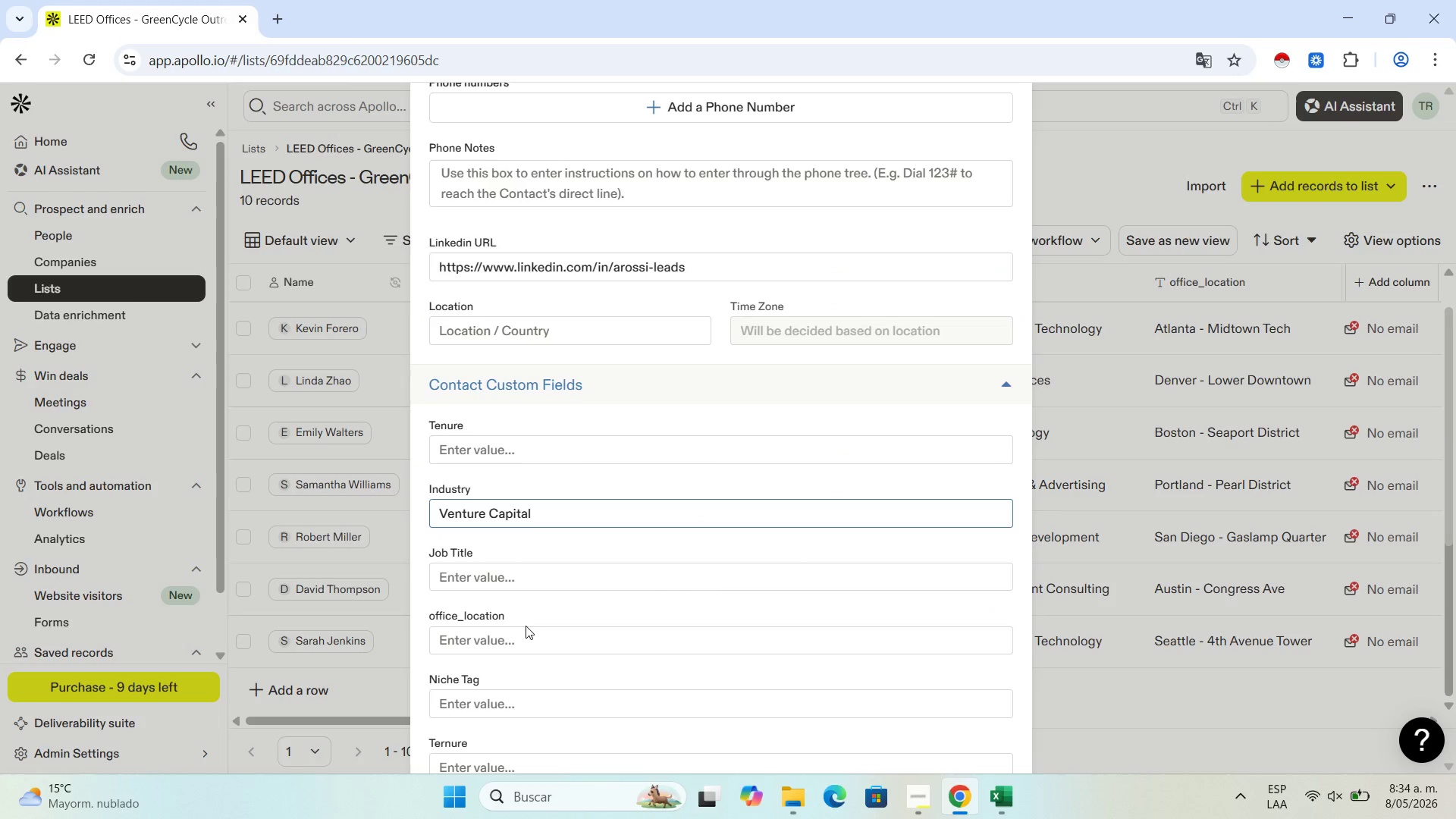 
left_click([522, 635])
 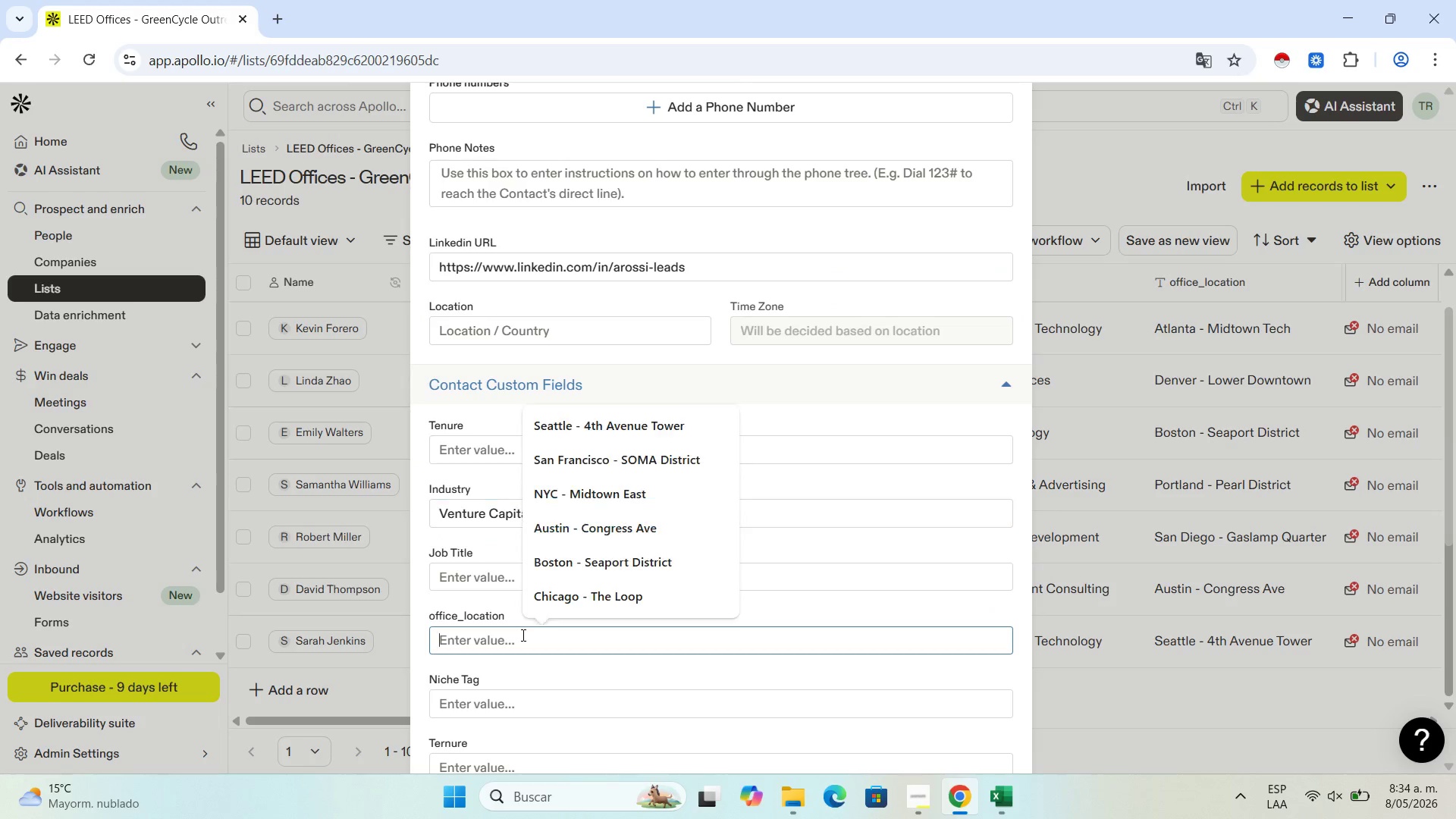 
key(Control+V)
 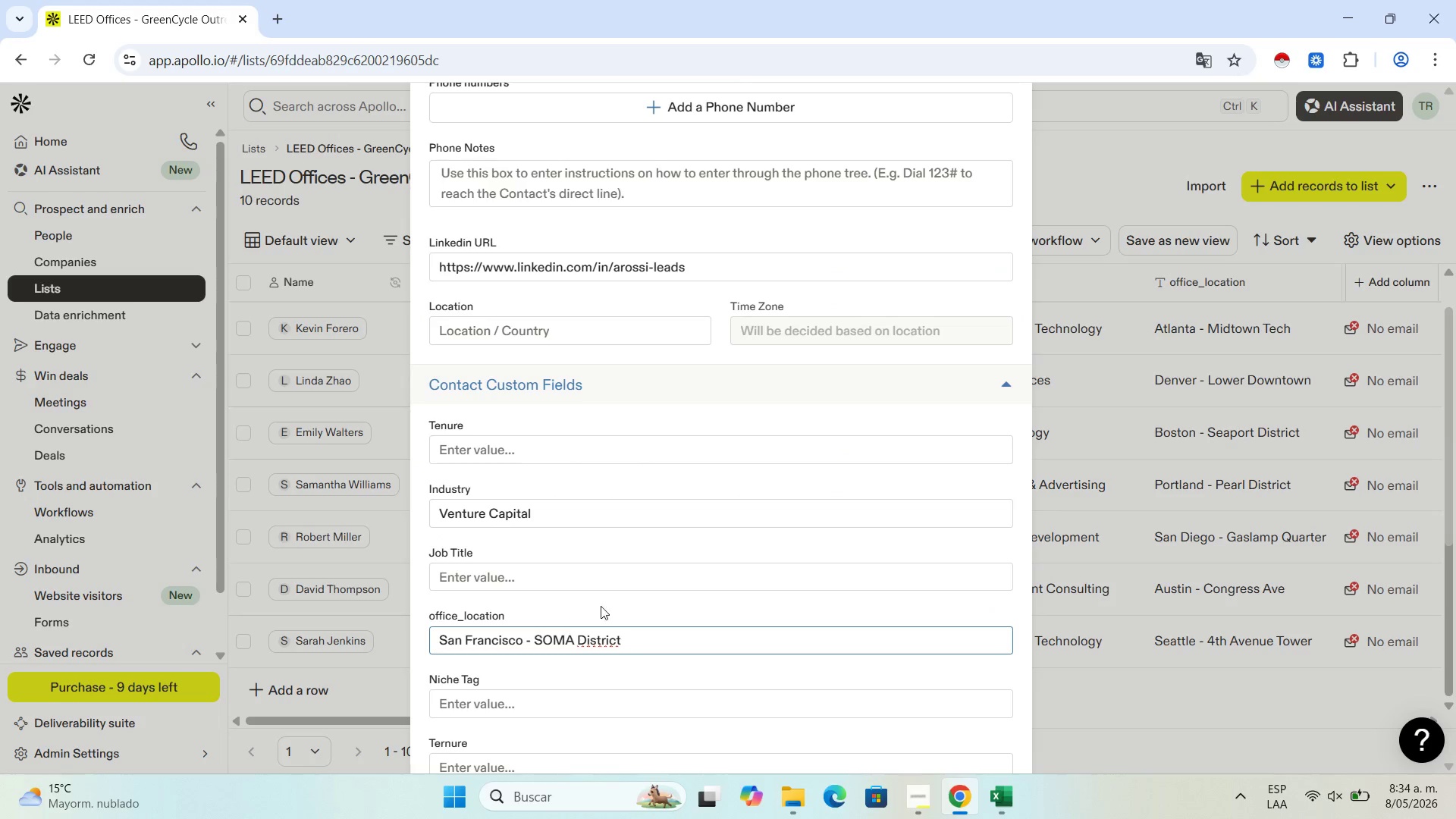 
scroll: coordinate [650, 577], scroll_direction: down, amount: 4.0
 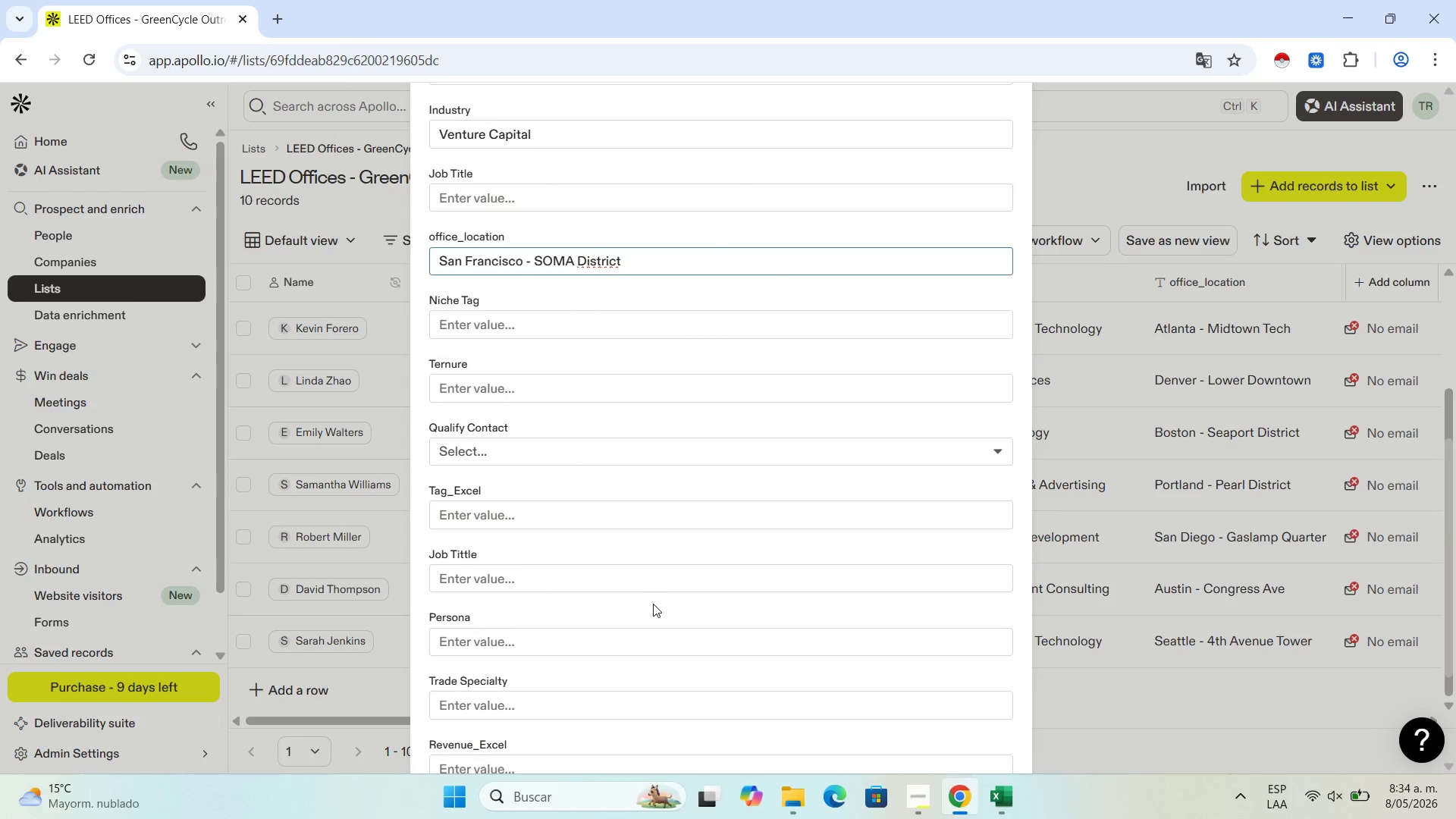 
scroll: coordinate [658, 603], scroll_direction: up, amount: 11.0
 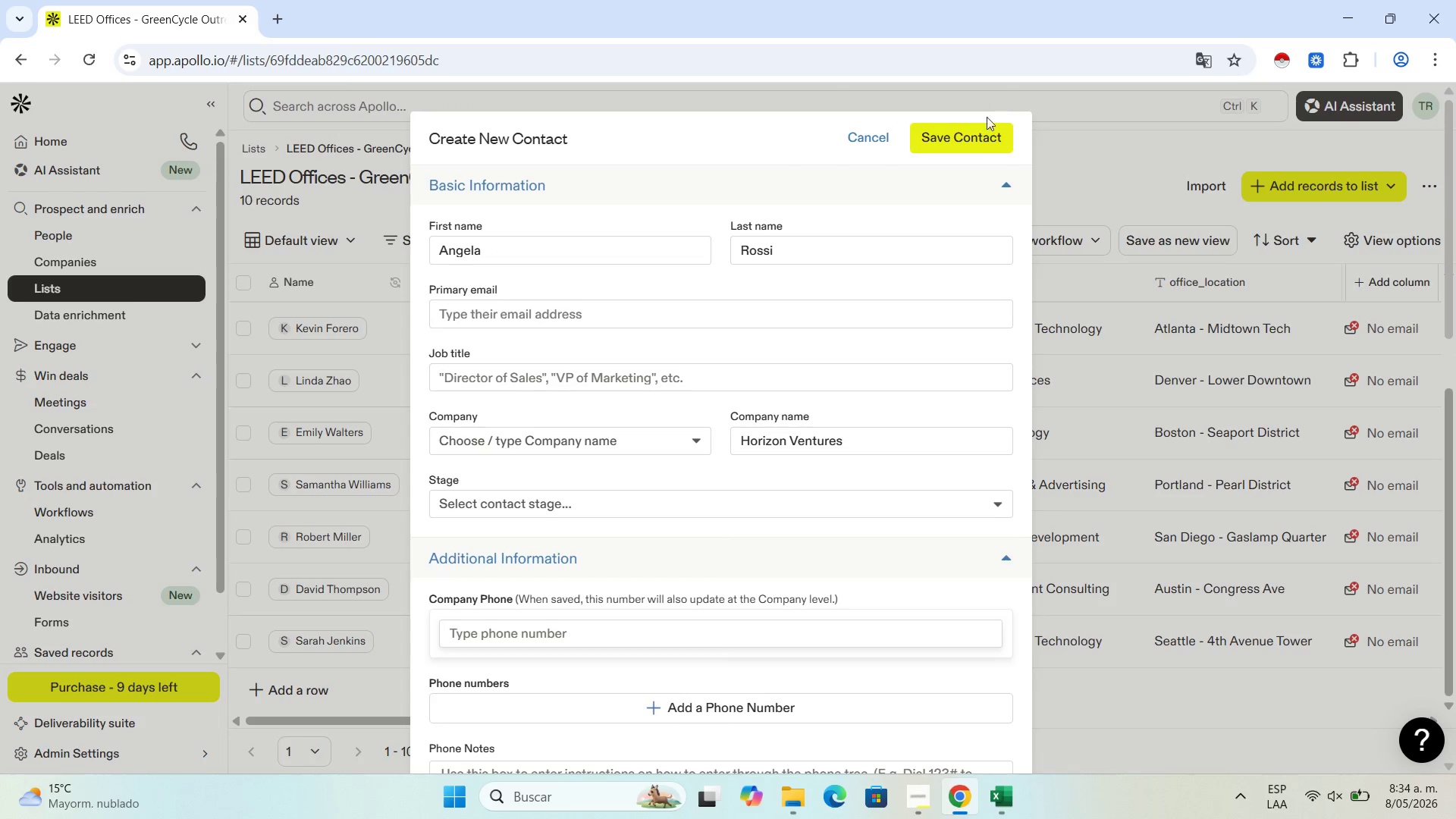 
left_click([978, 134])
 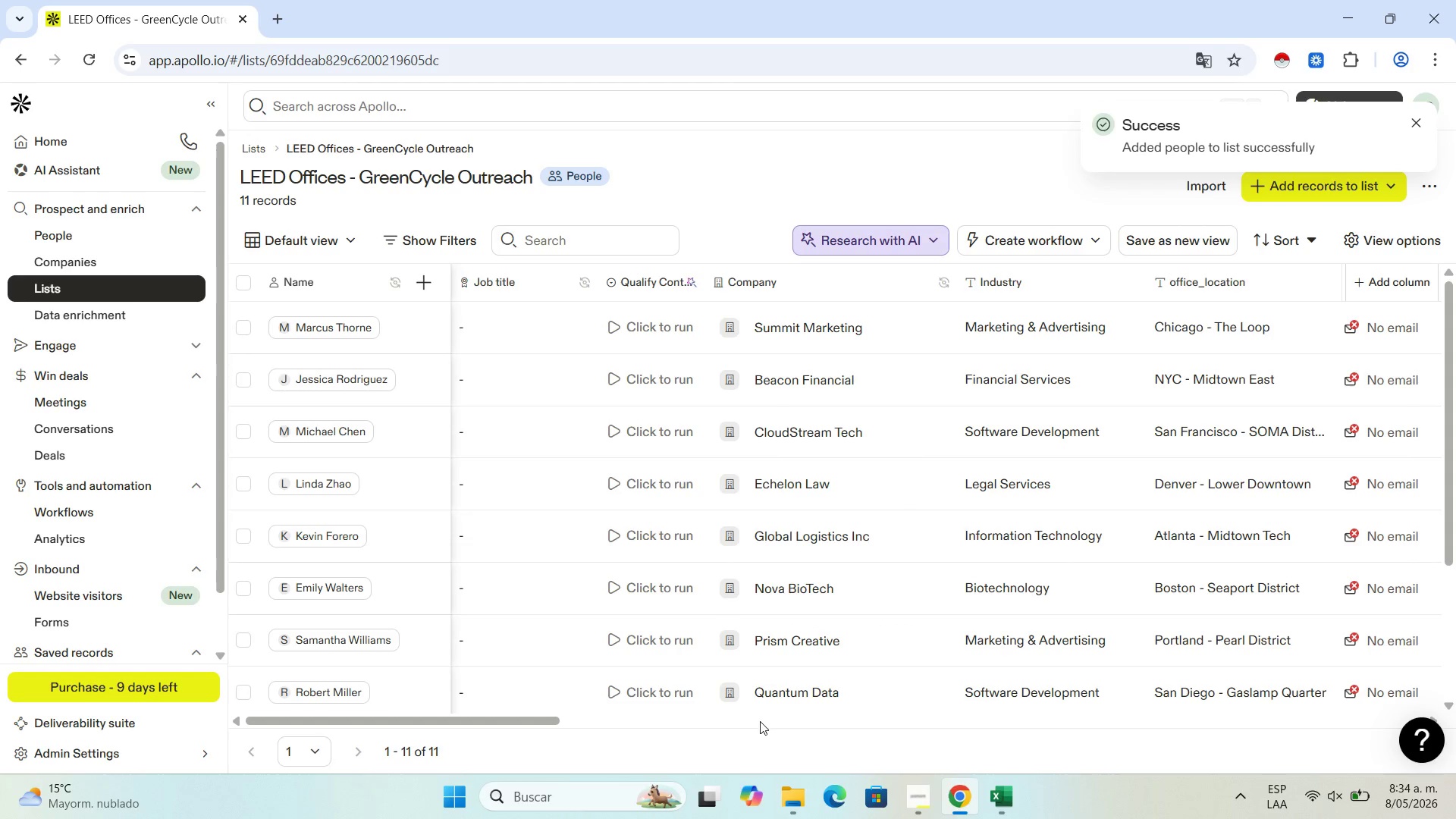 
wait(5.19)
 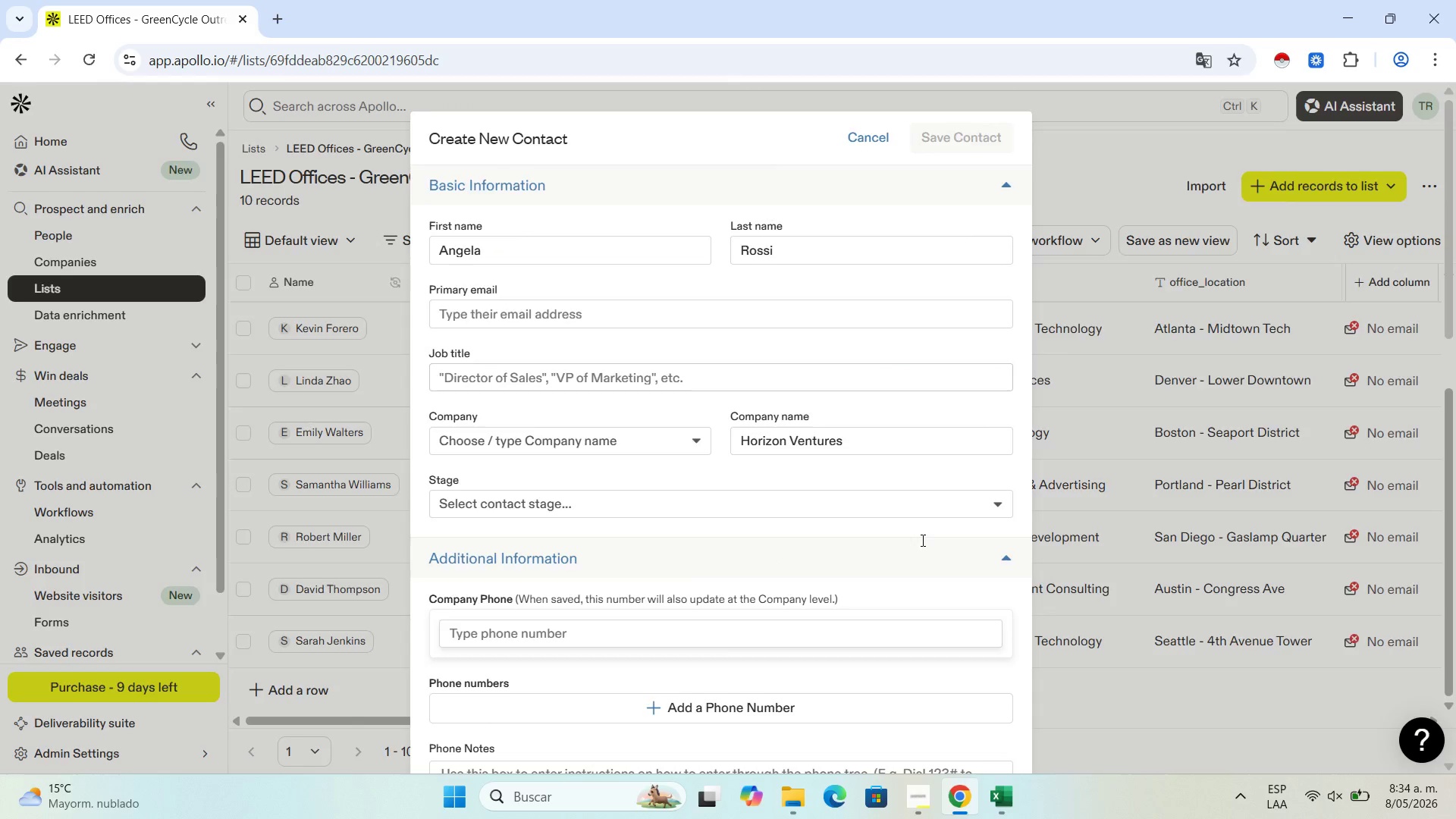 
scroll: coordinate [385, 698], scroll_direction: down, amount: 3.0
 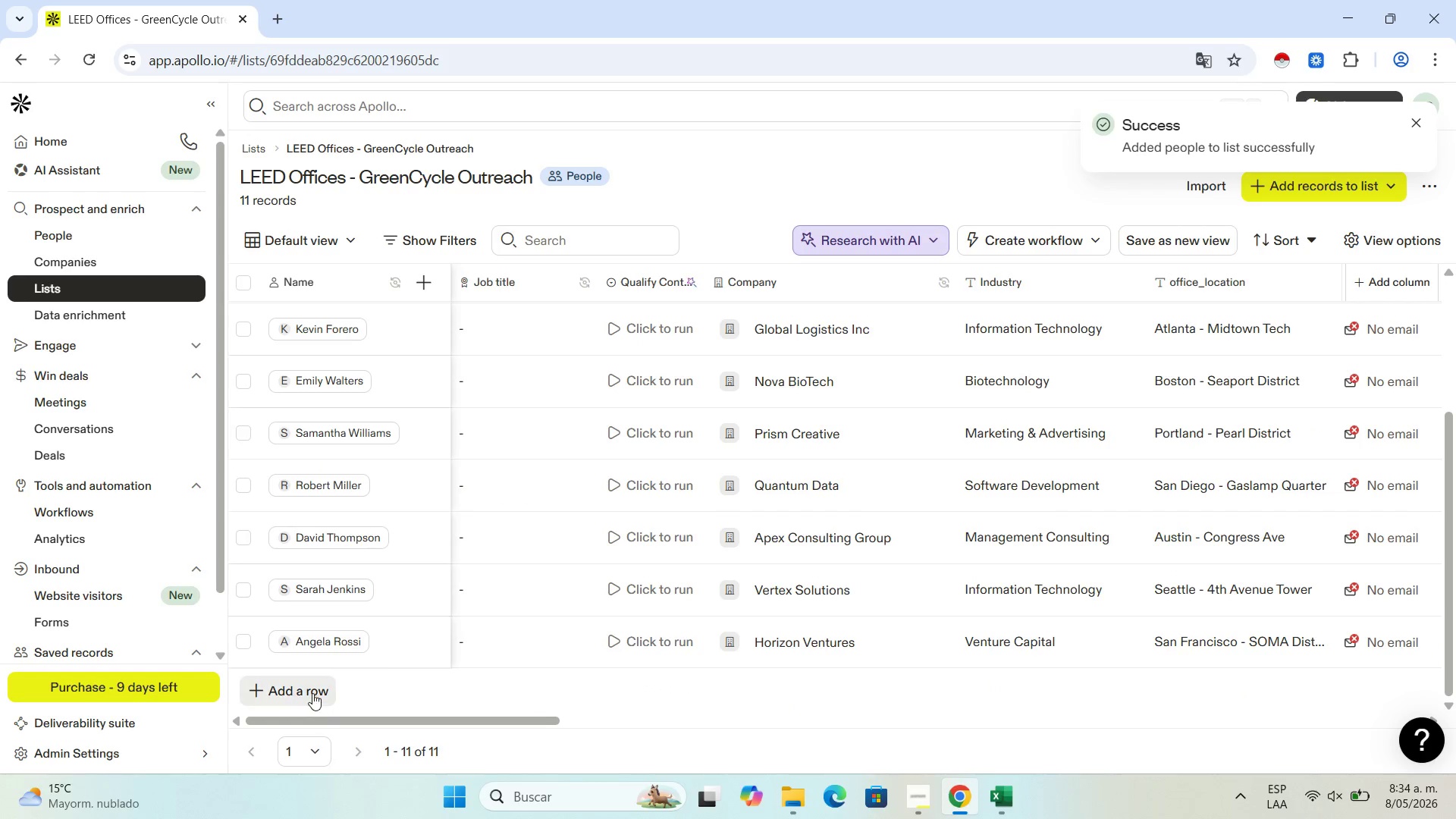 
left_click([312, 692])
 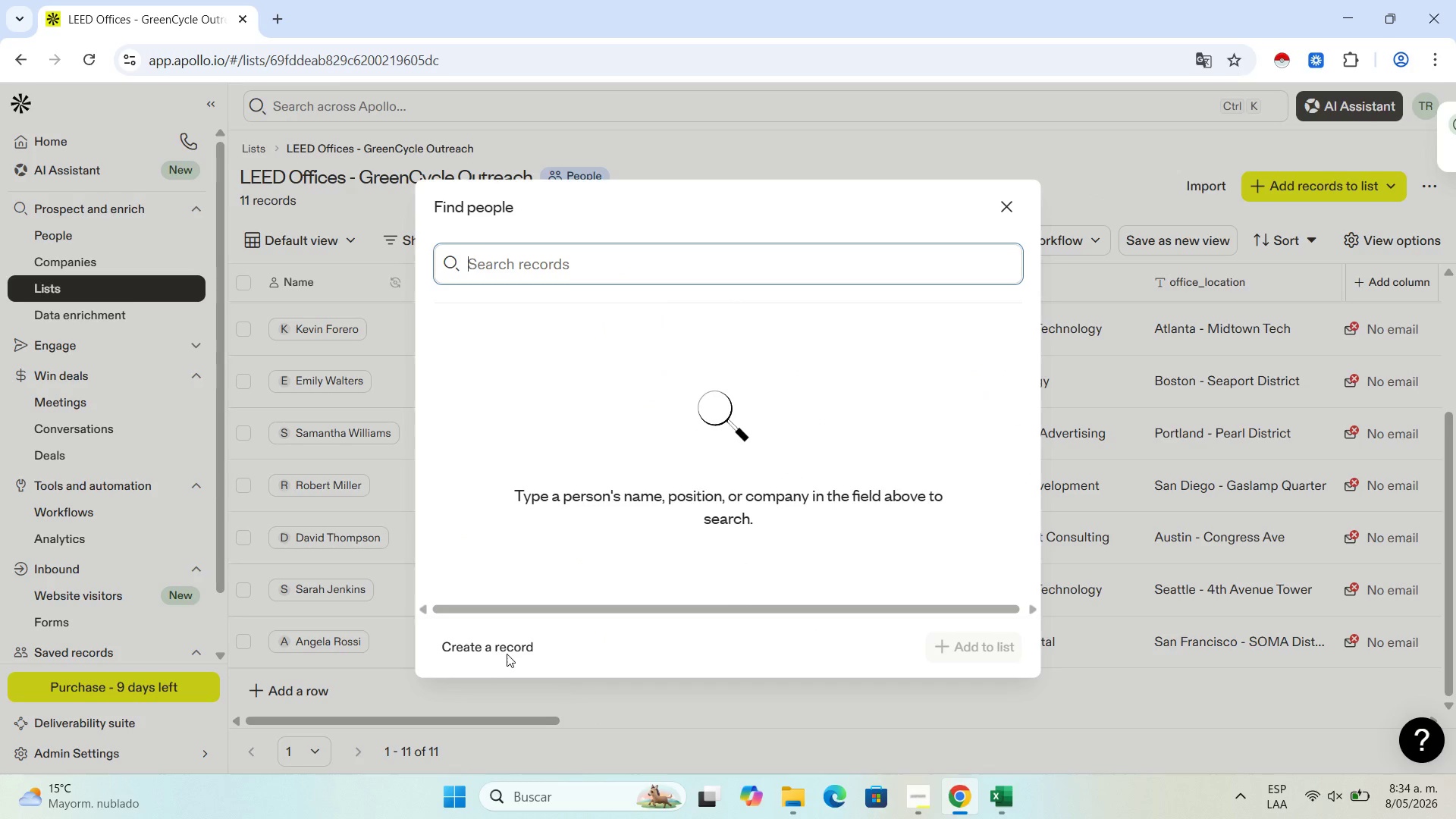 
left_click([501, 652])
 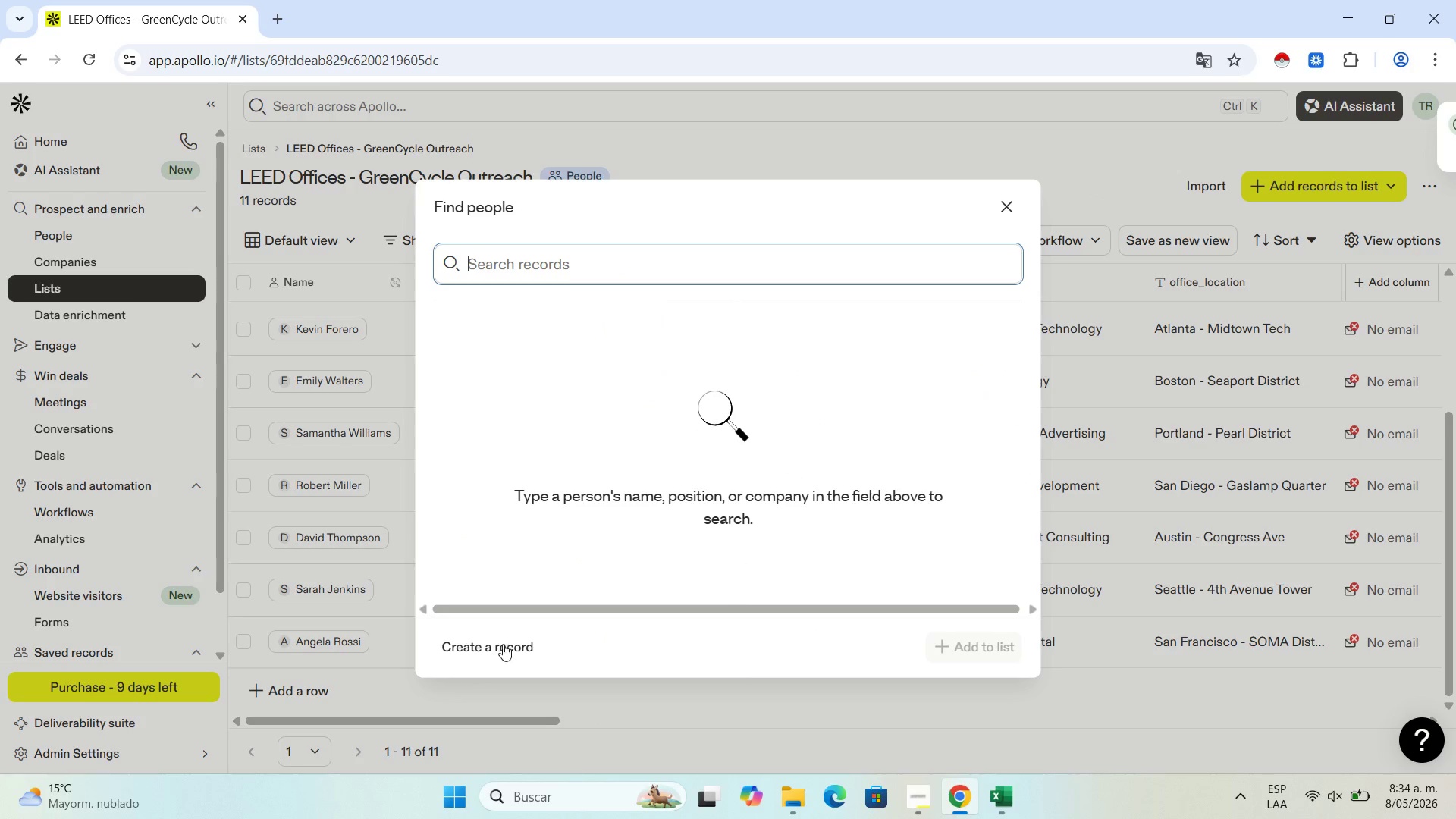 
left_click([503, 644])
 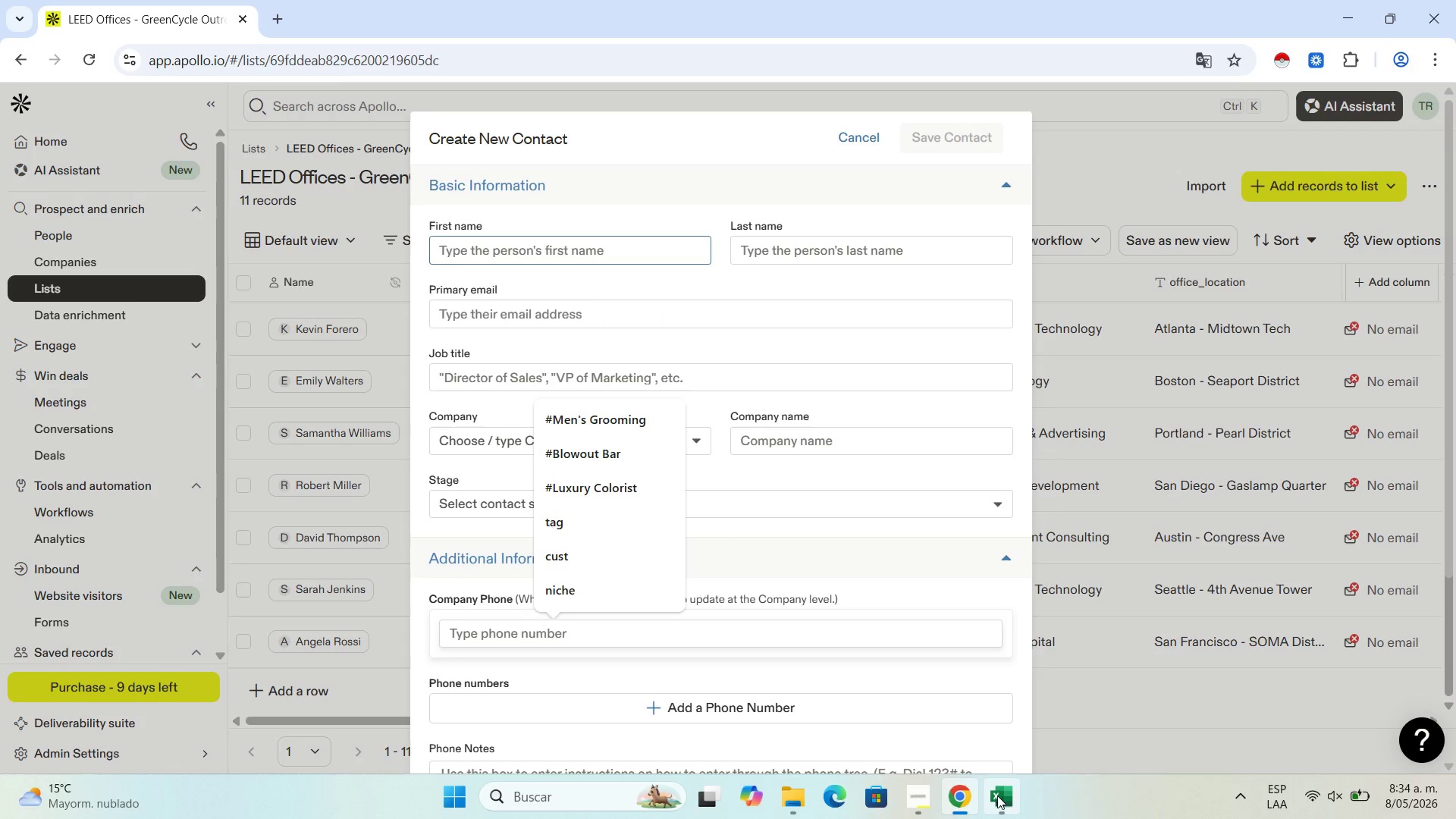 
left_click([1003, 800])
 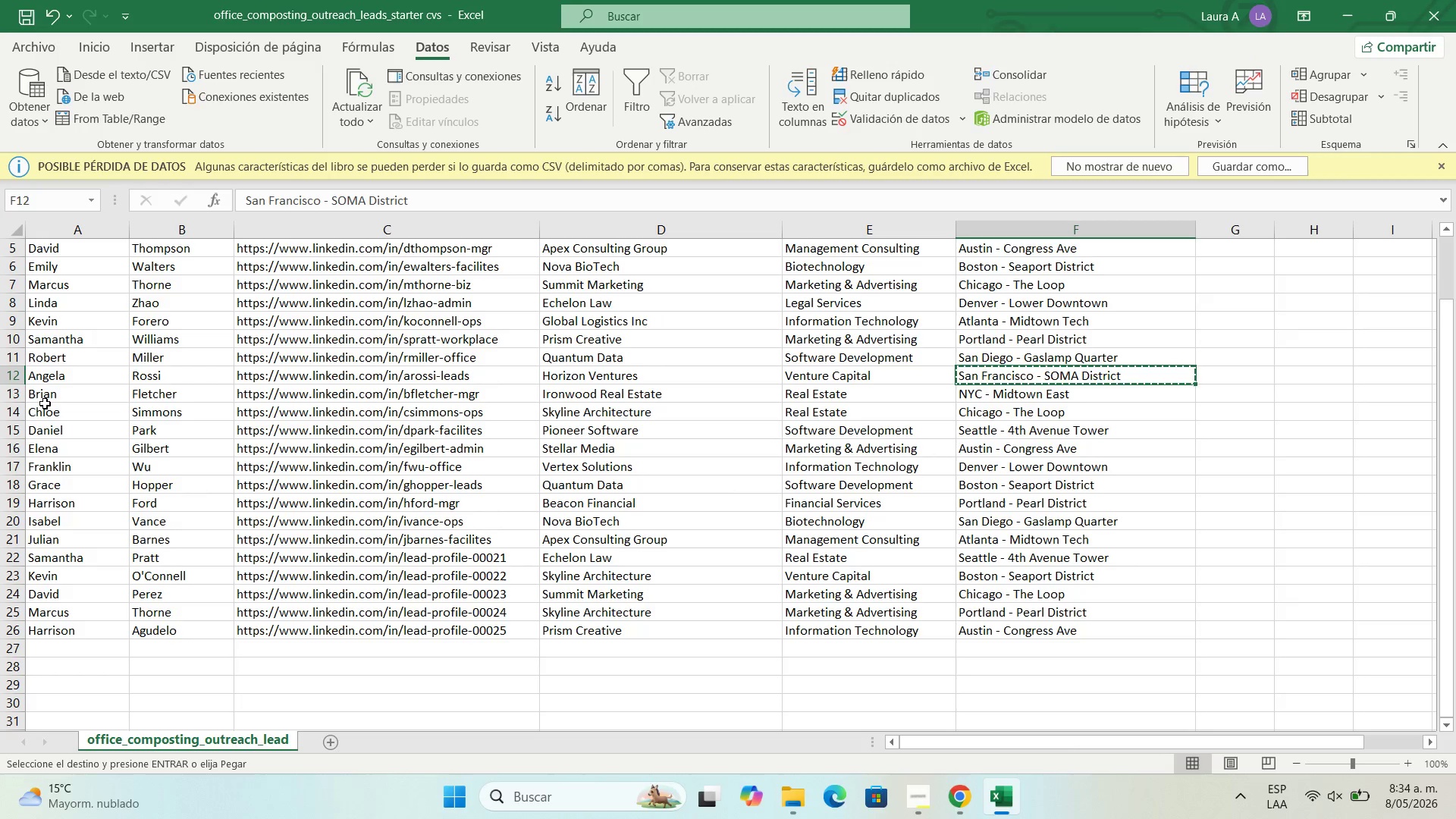 
left_click([53, 397])
 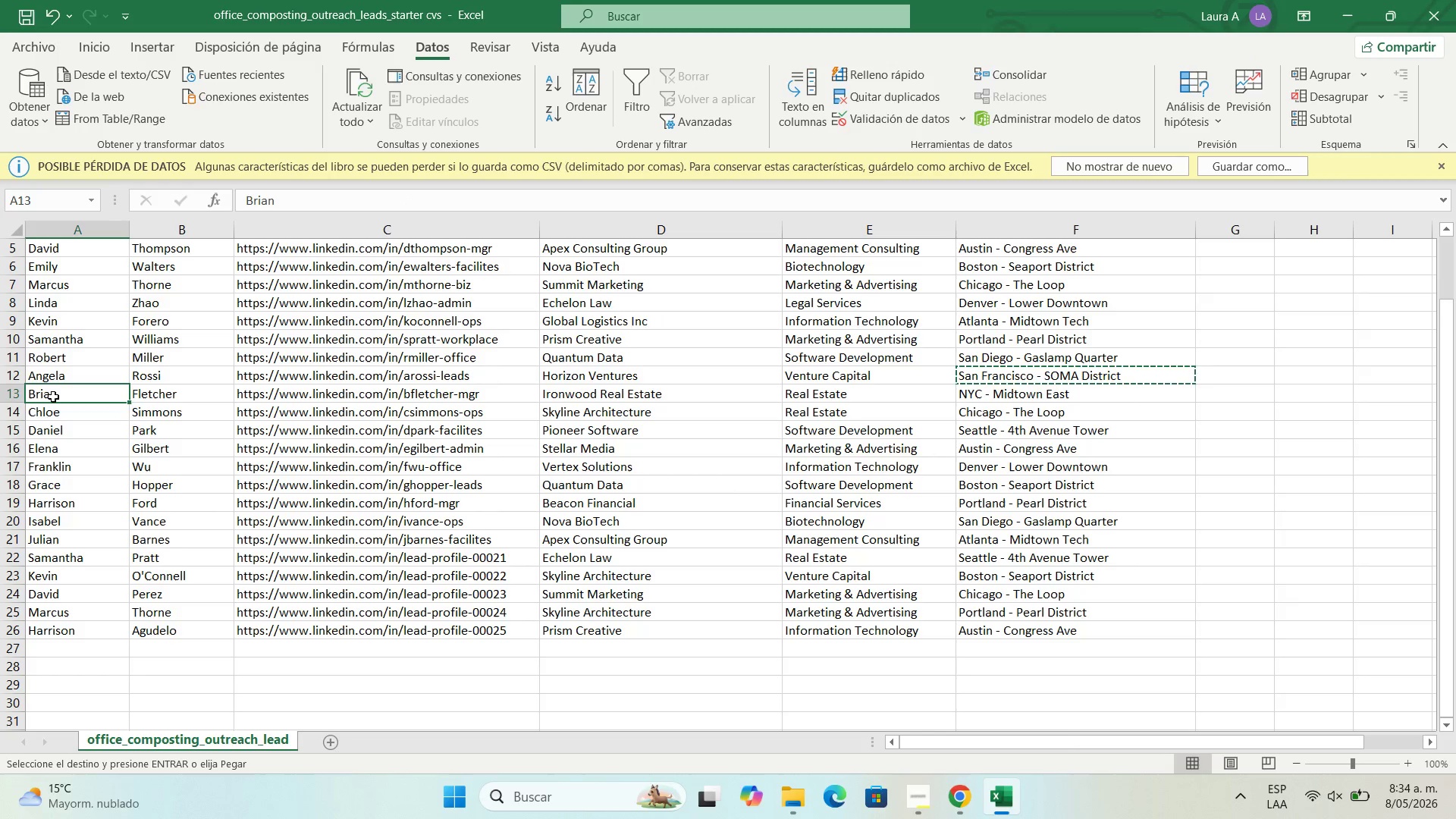 
key(Control+C)
 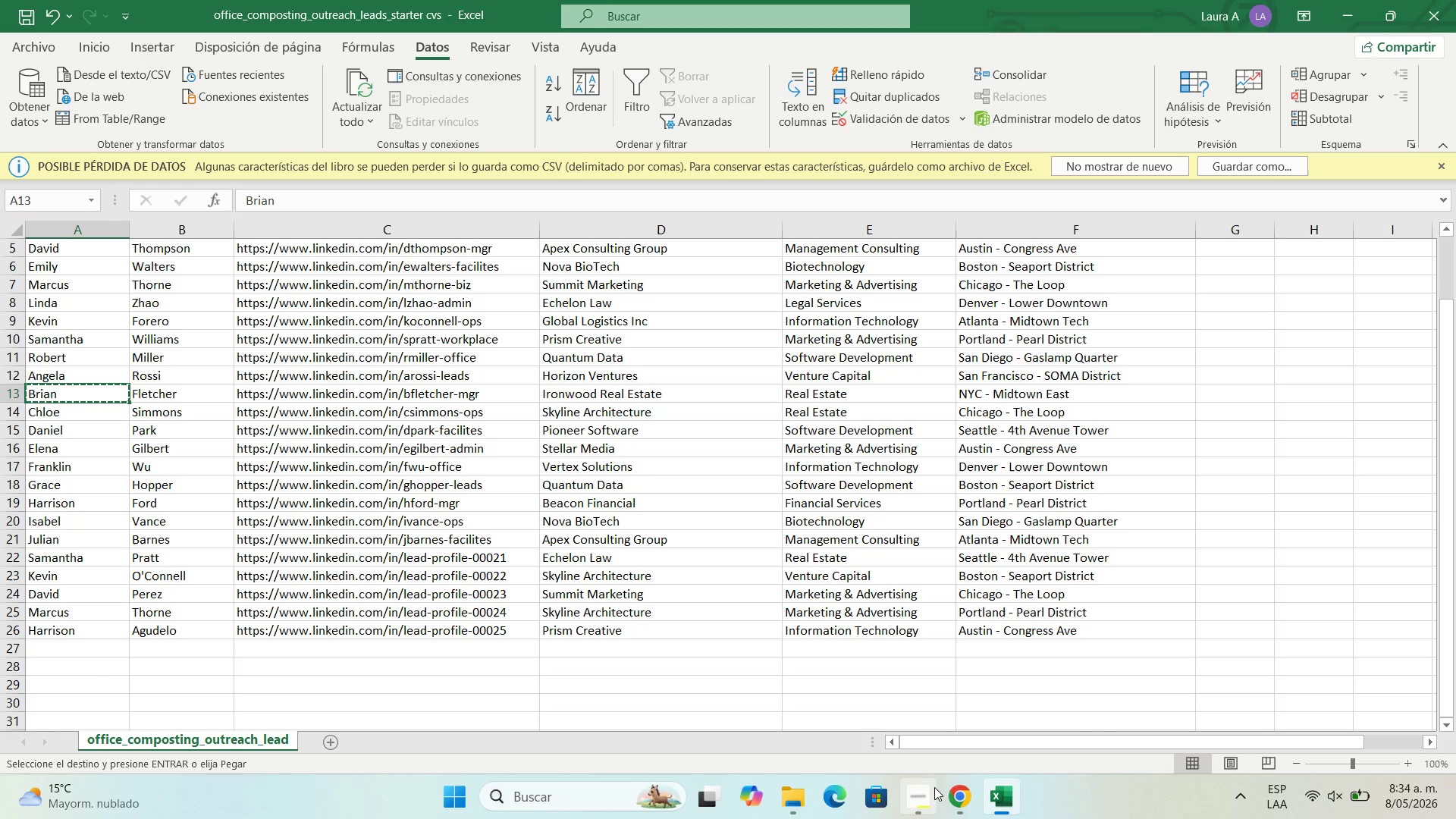 
left_click([961, 790])
 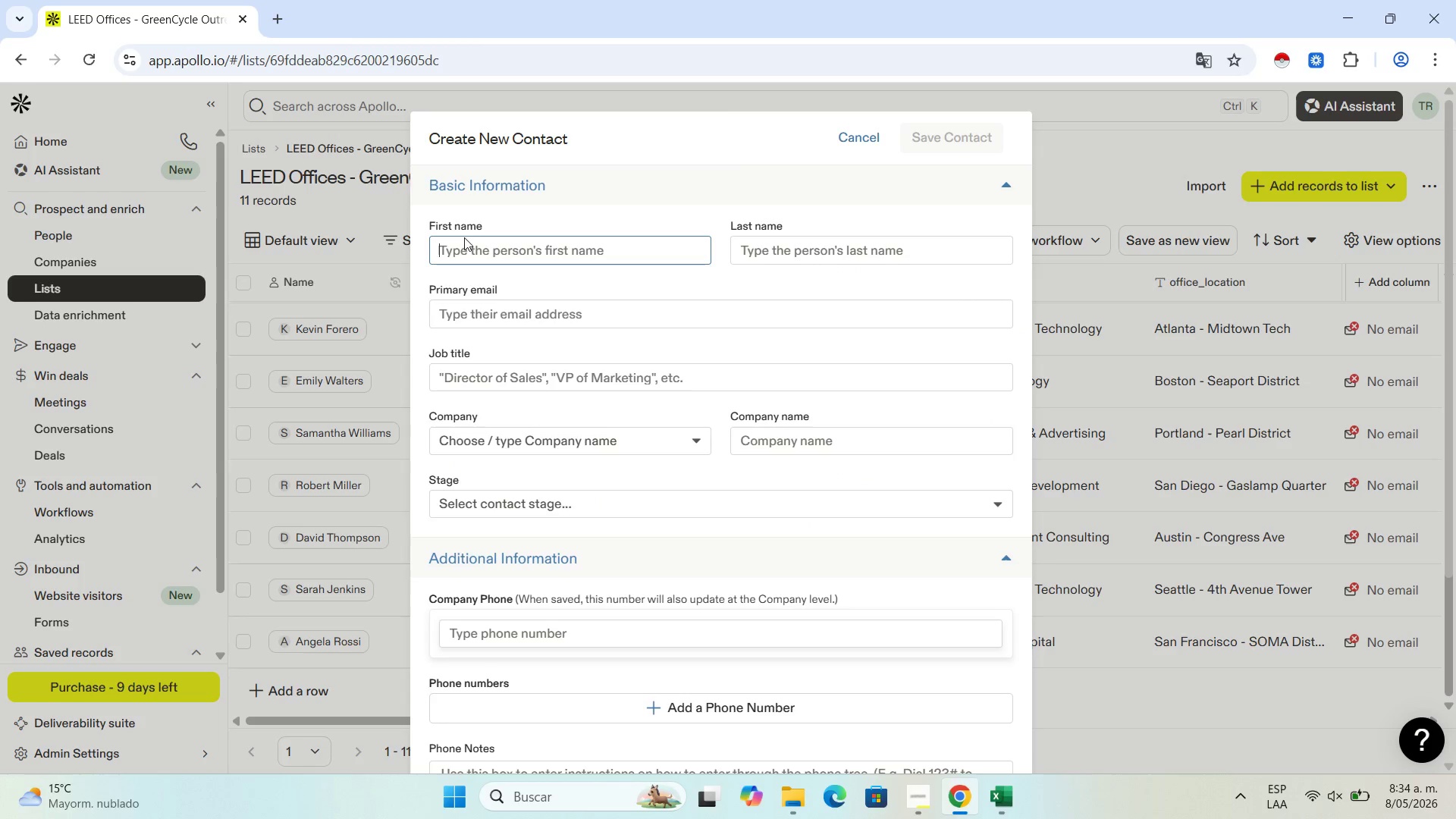 
left_click([466, 254])
 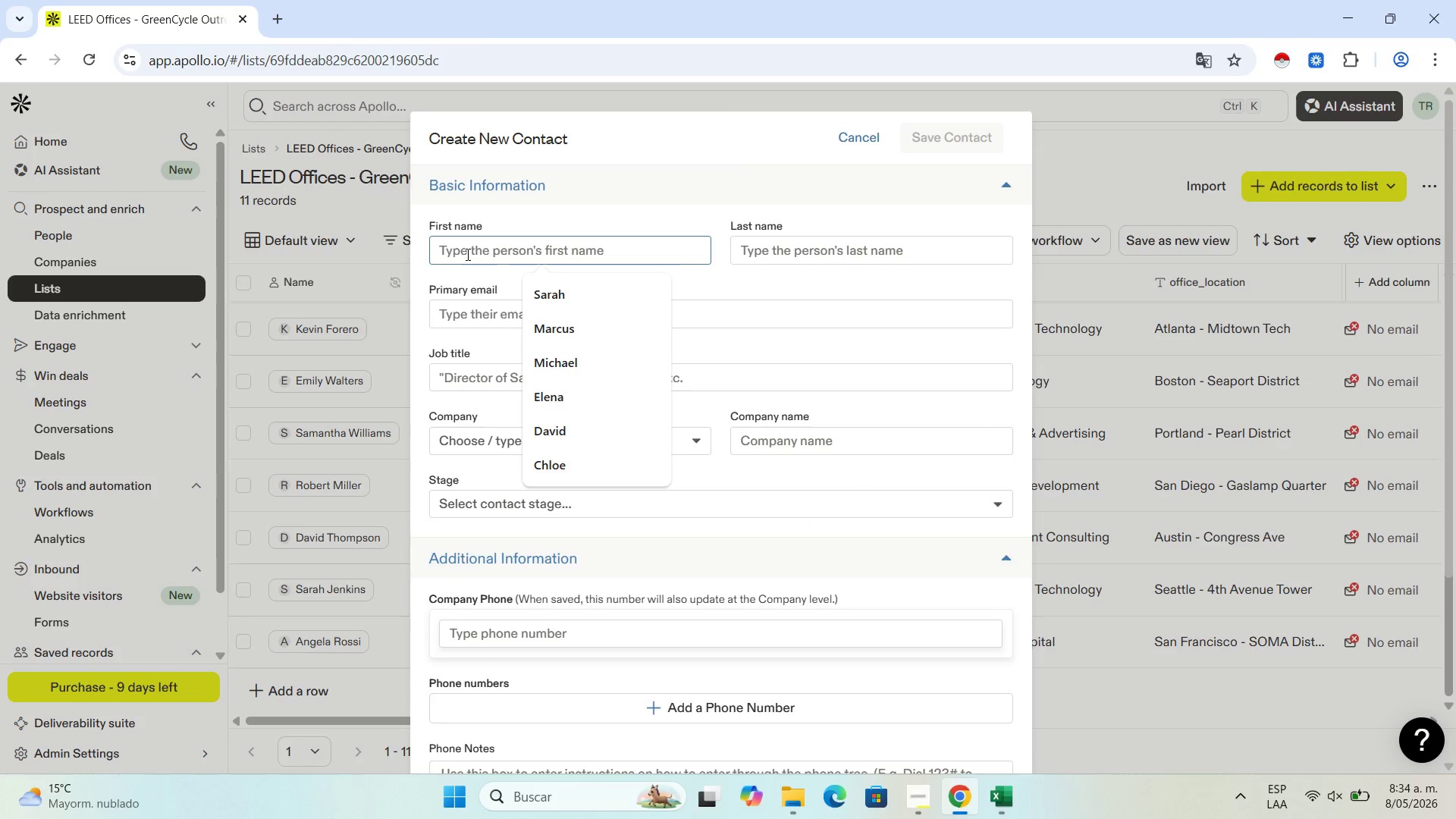 
key(Control+V)
 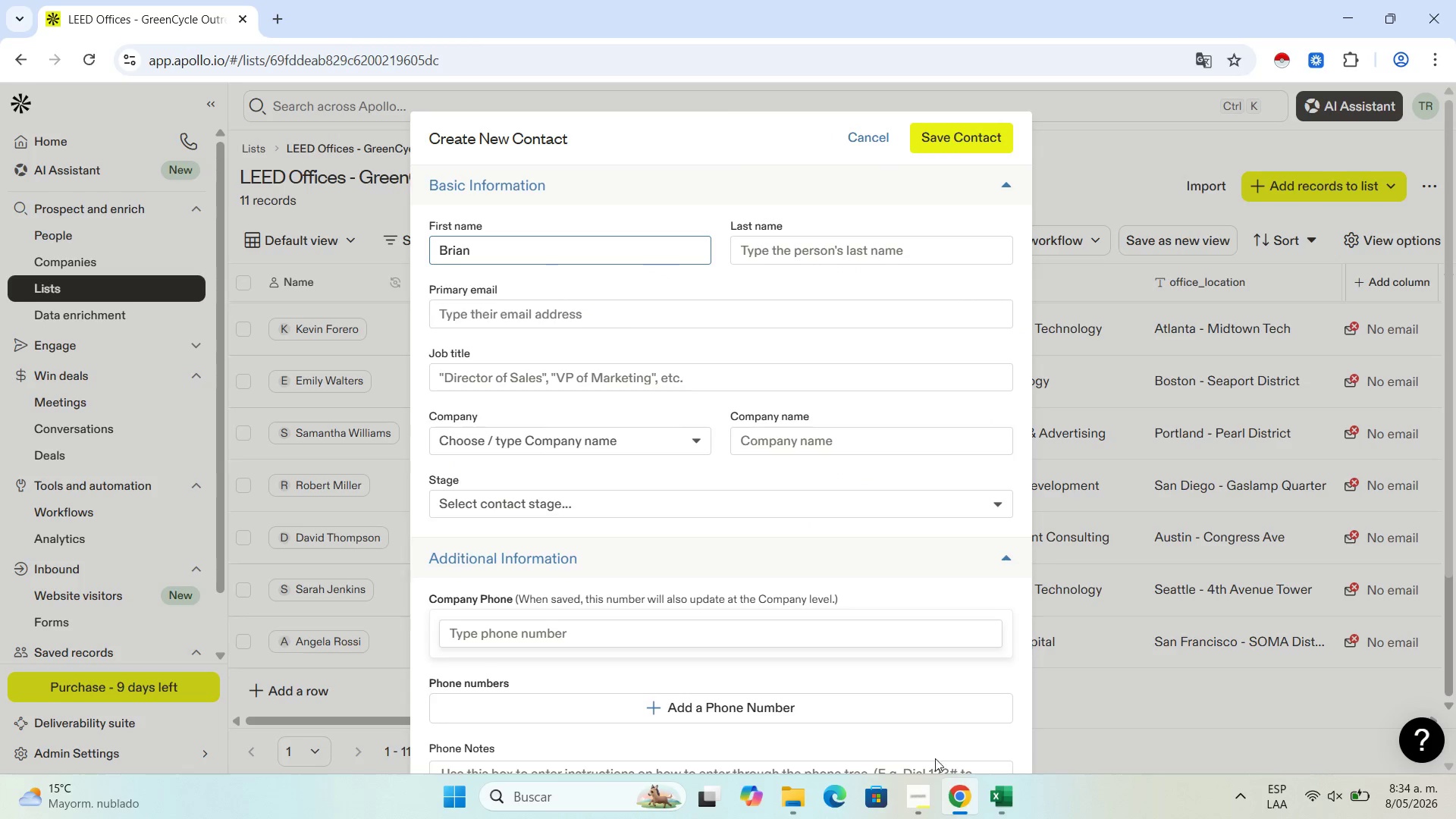 
left_click([1020, 801])
 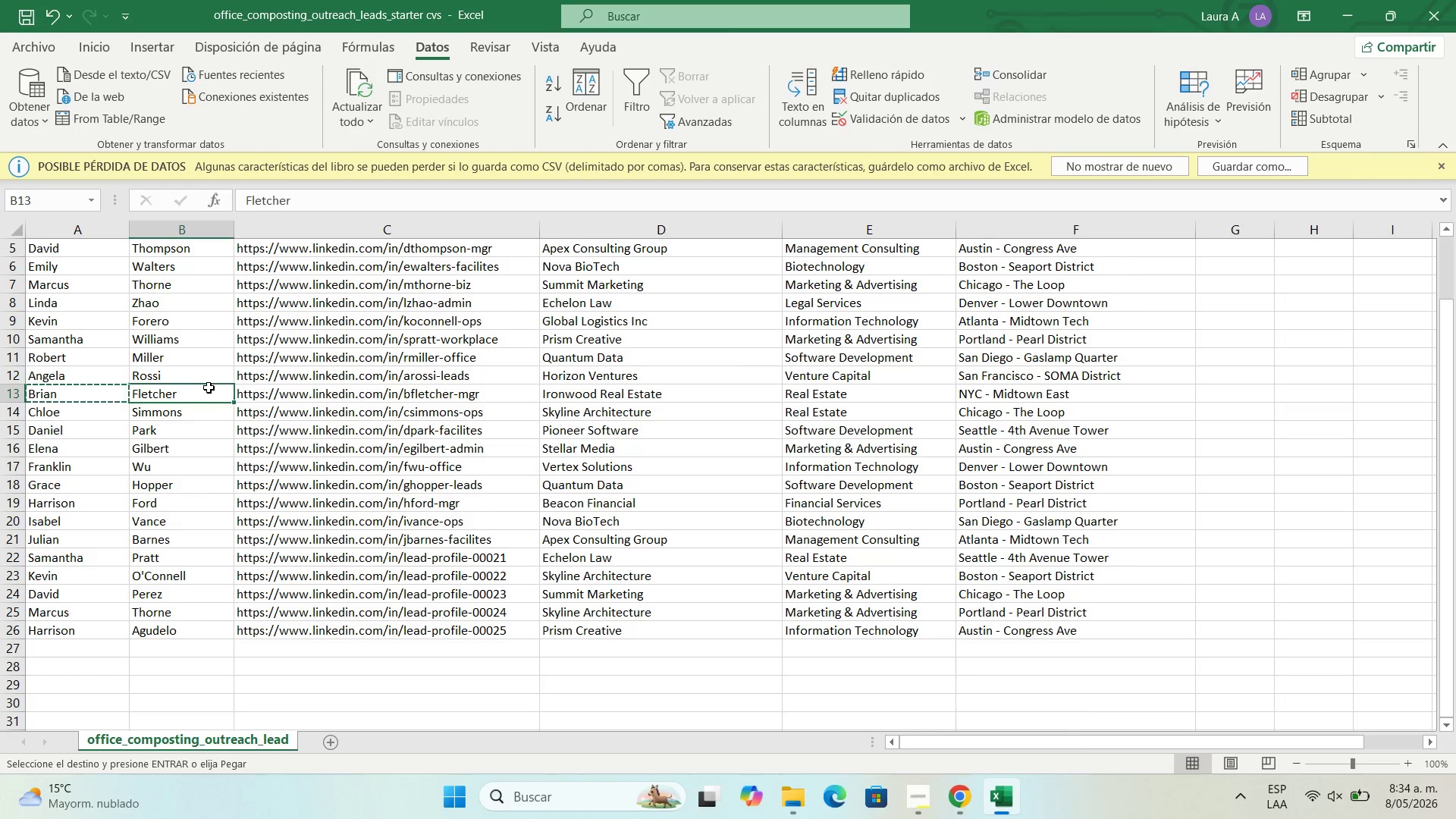 
key(Control+C)
 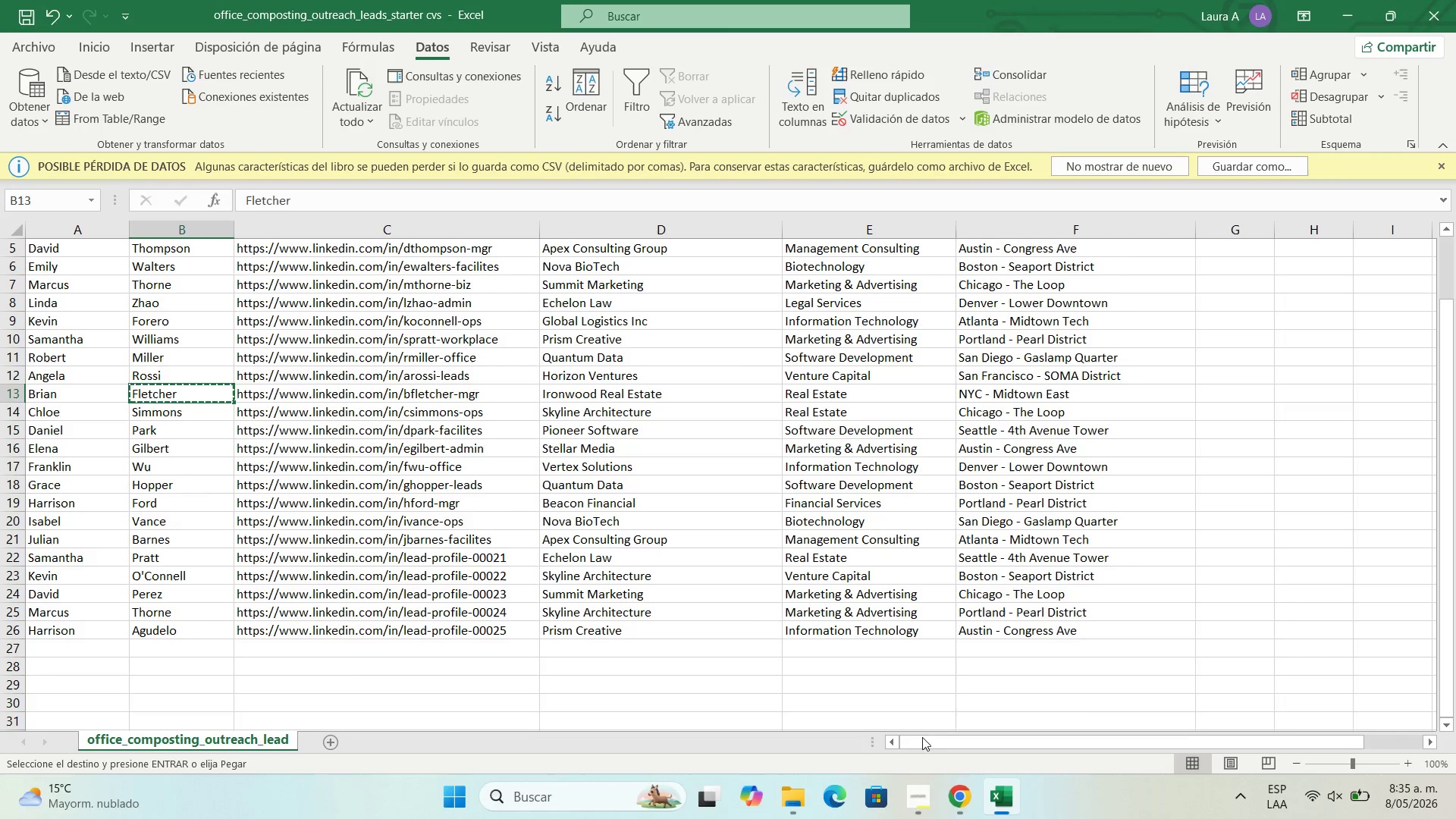 
left_click([953, 799])
 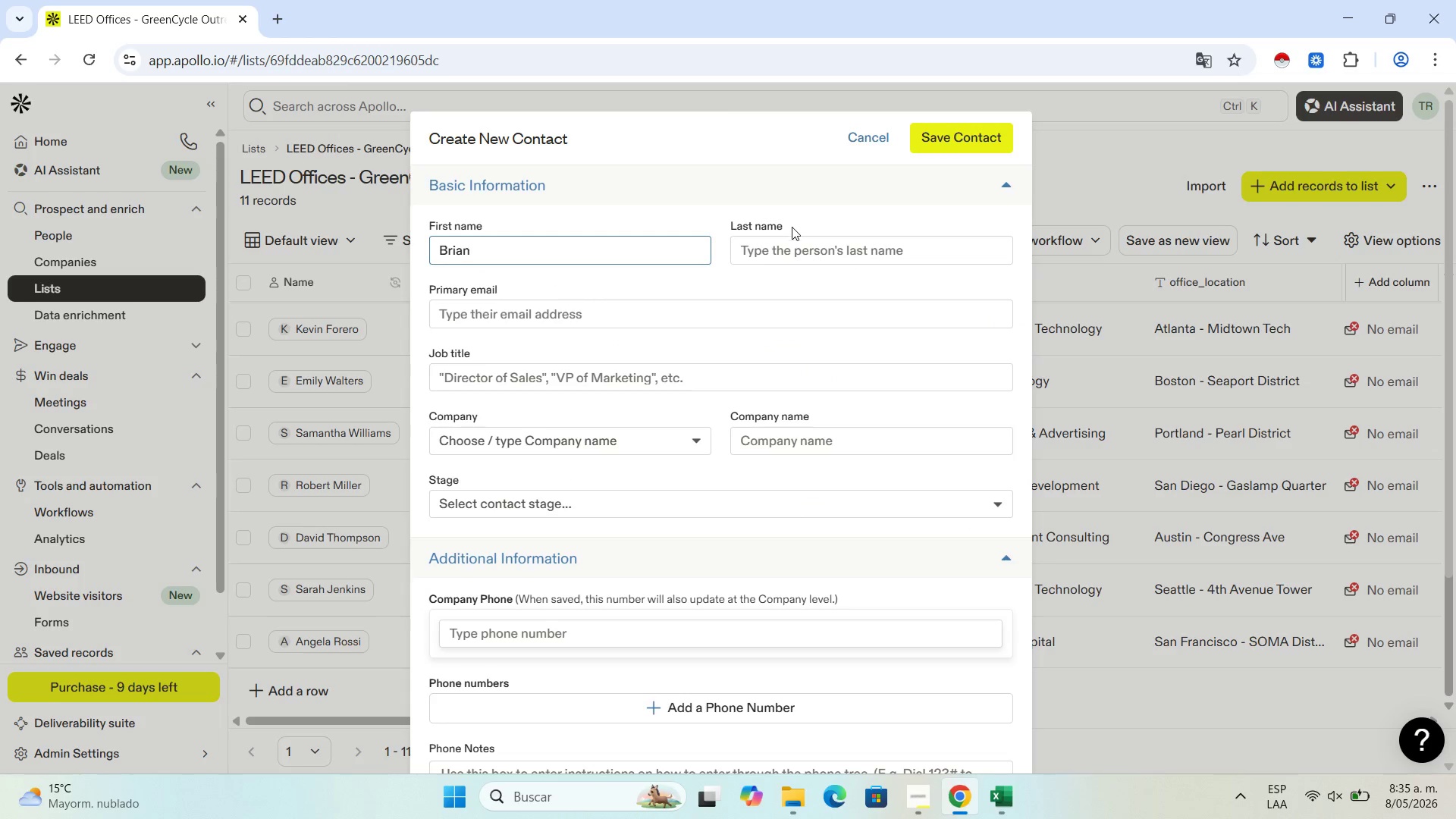 
double_click([787, 255])
 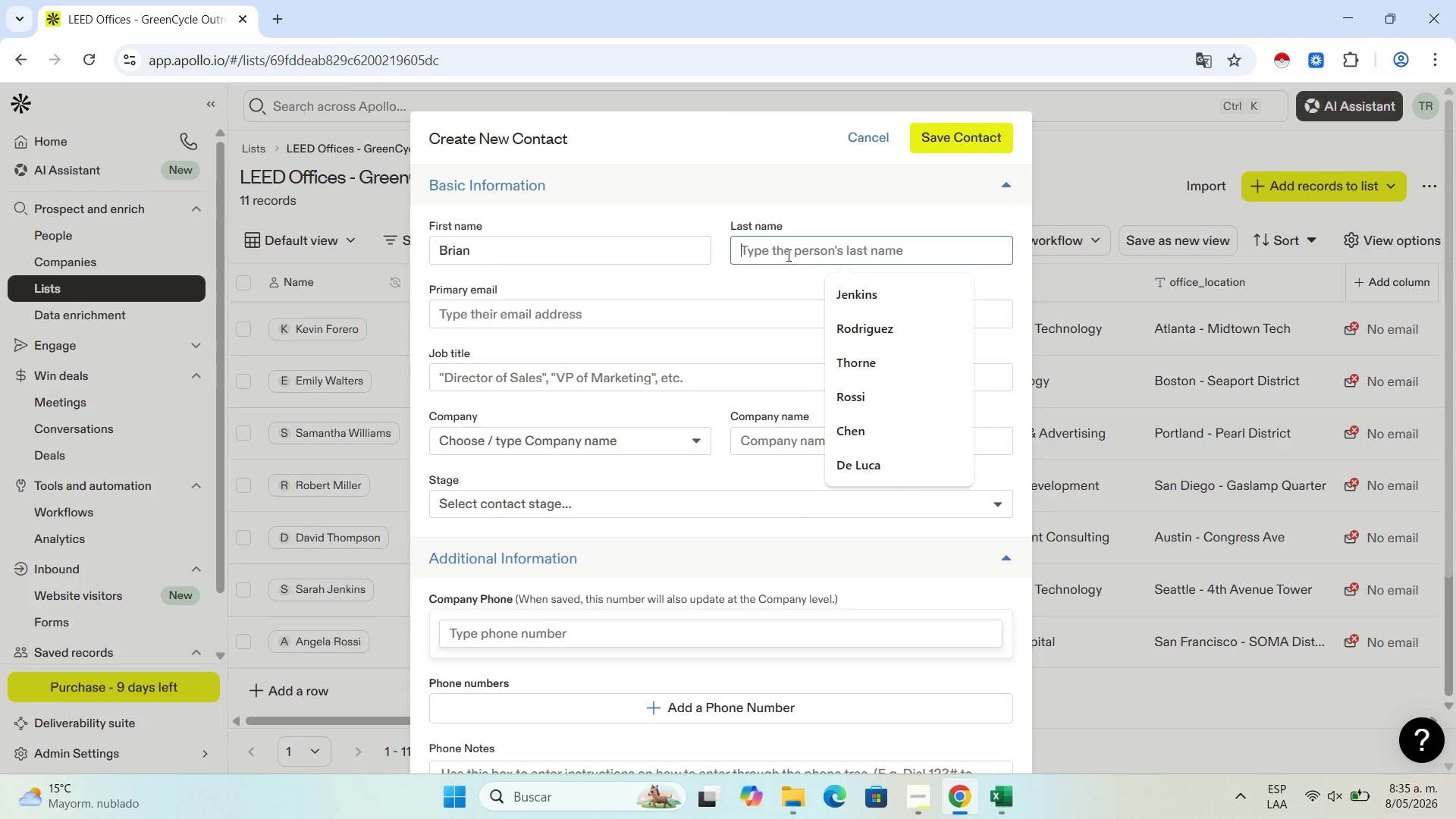 
key(Control+V)
 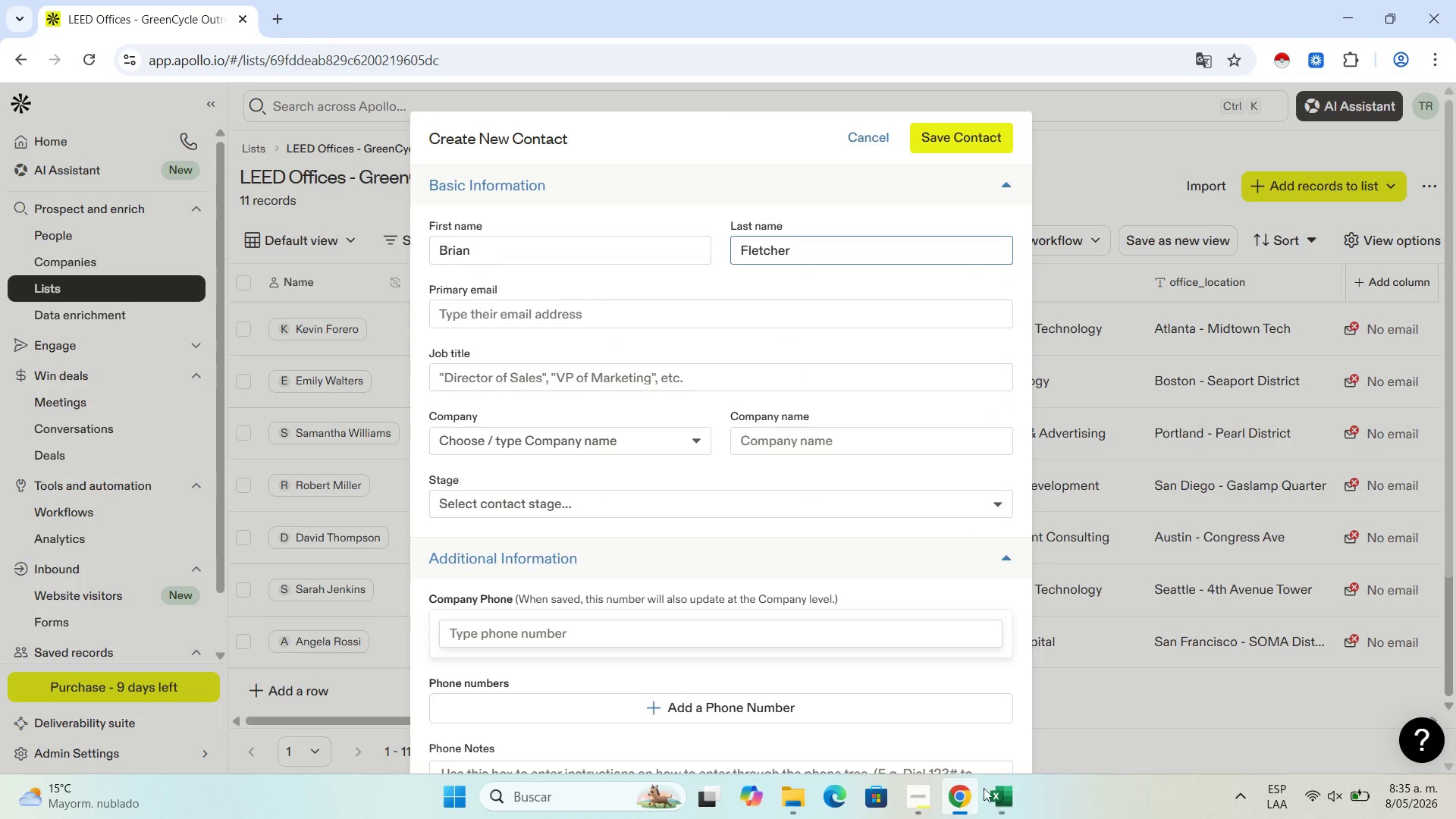 
left_click([991, 801])
 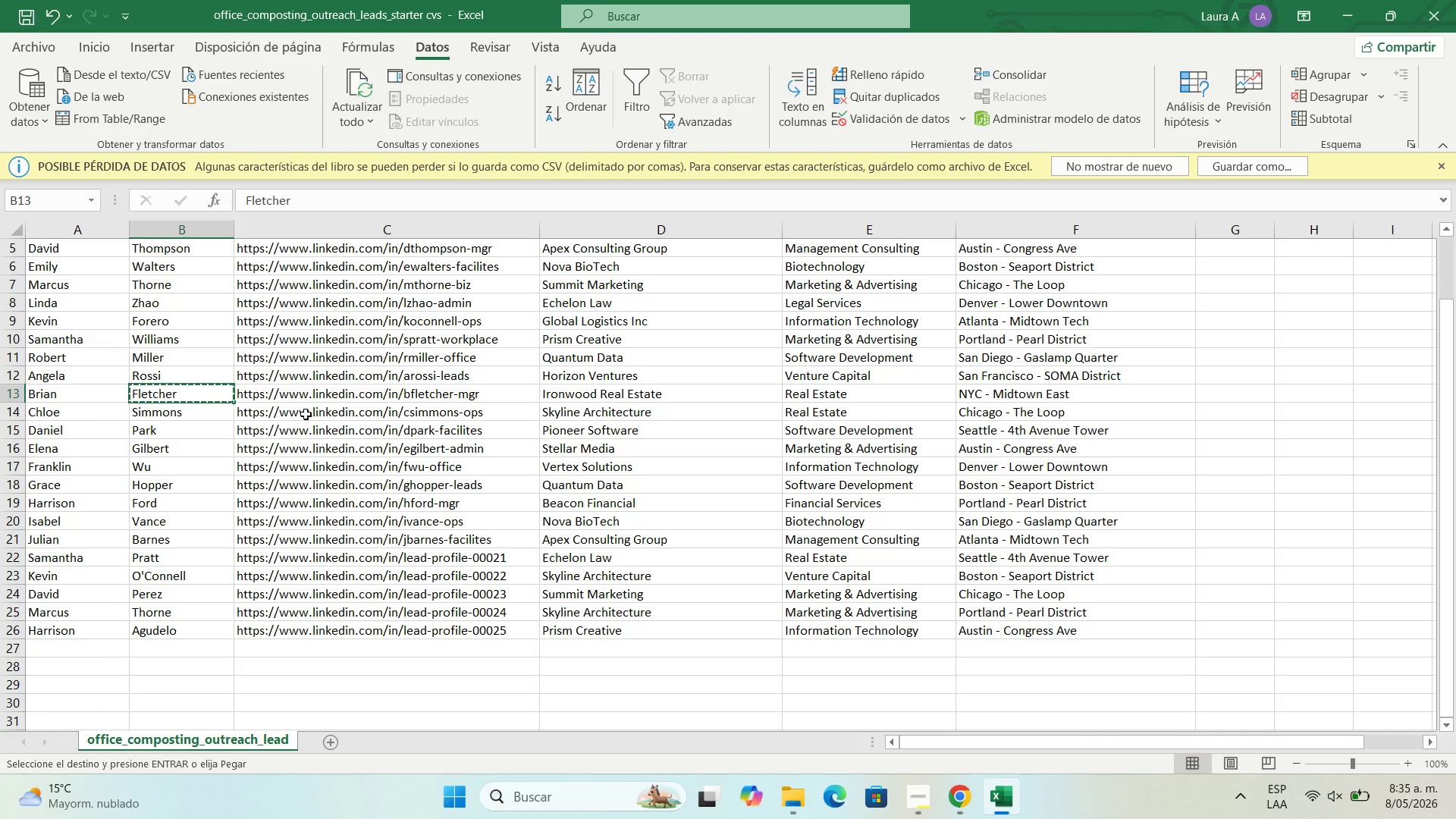 
left_click([314, 397])
 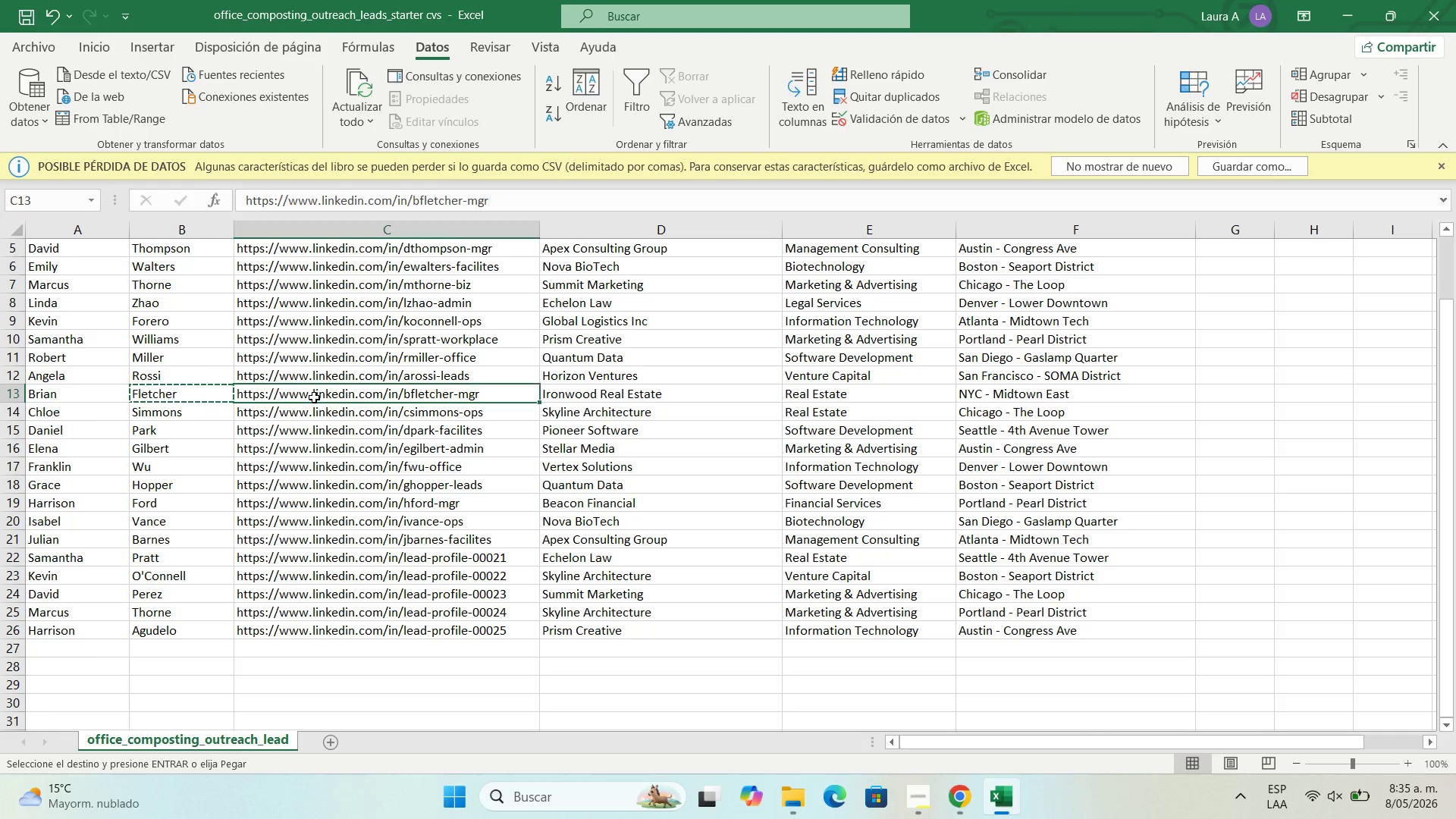 
key(Control+C)
 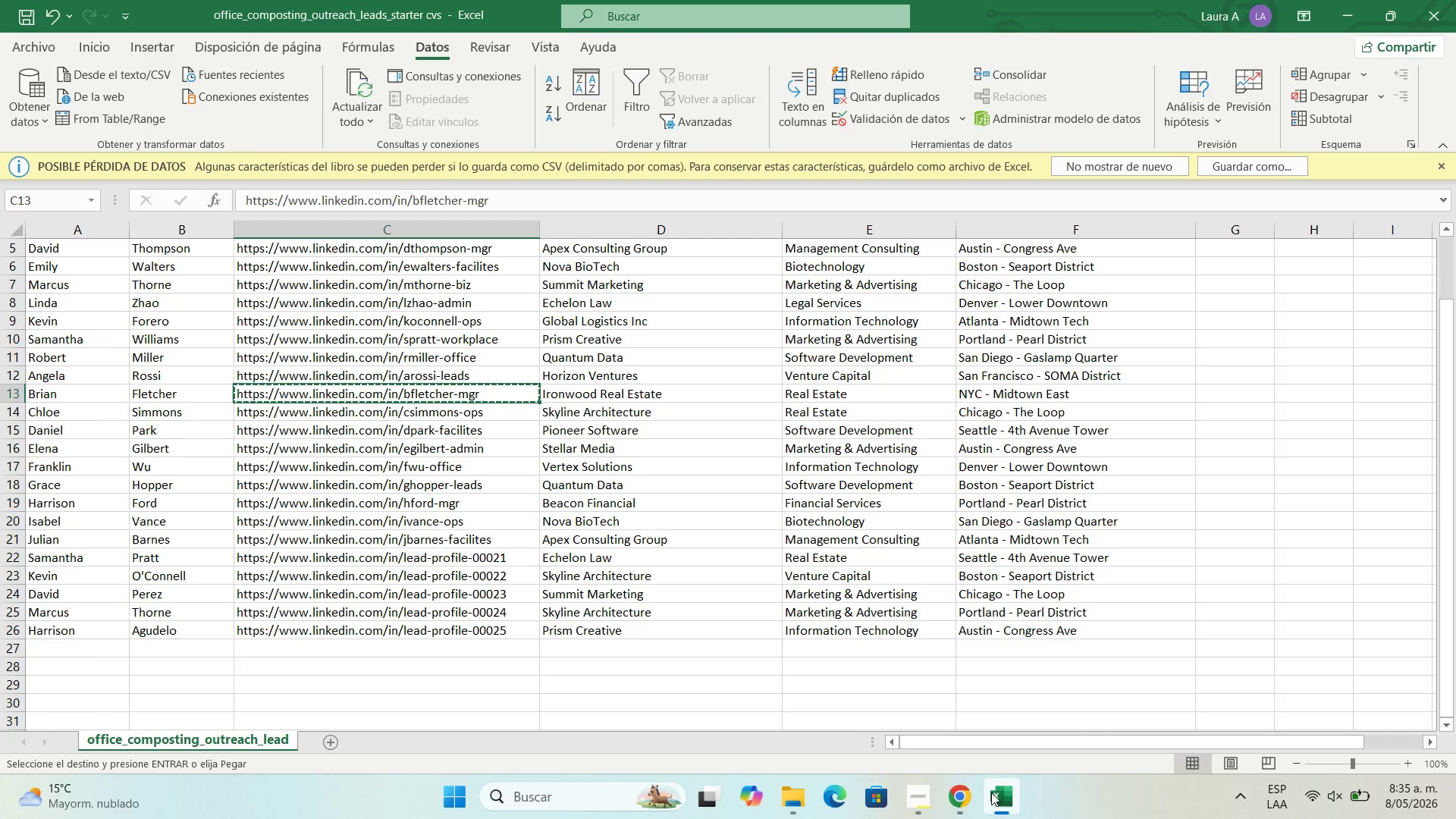 
left_click([956, 792])
 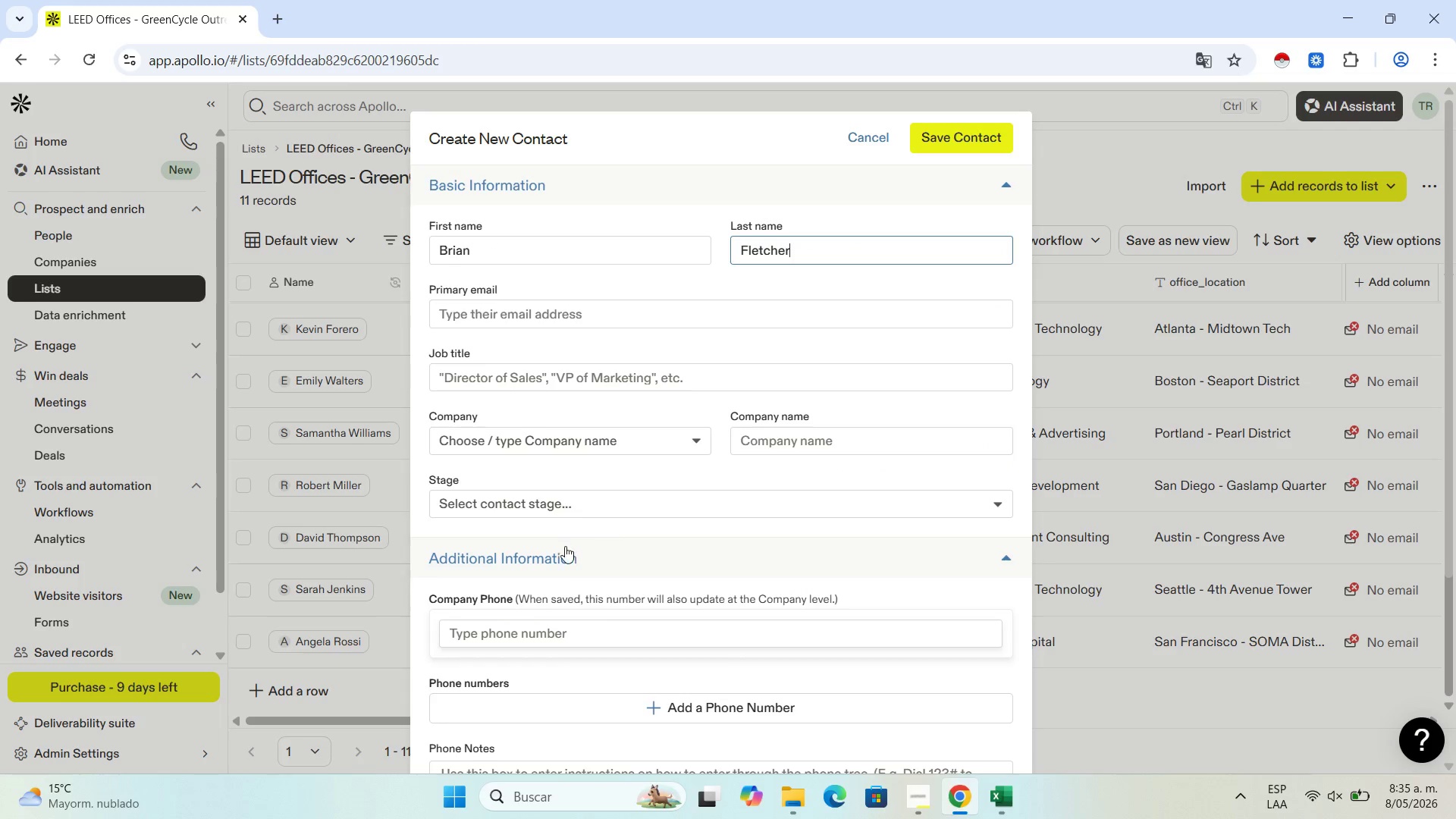 
scroll: coordinate [538, 604], scroll_direction: down, amount: 4.0
 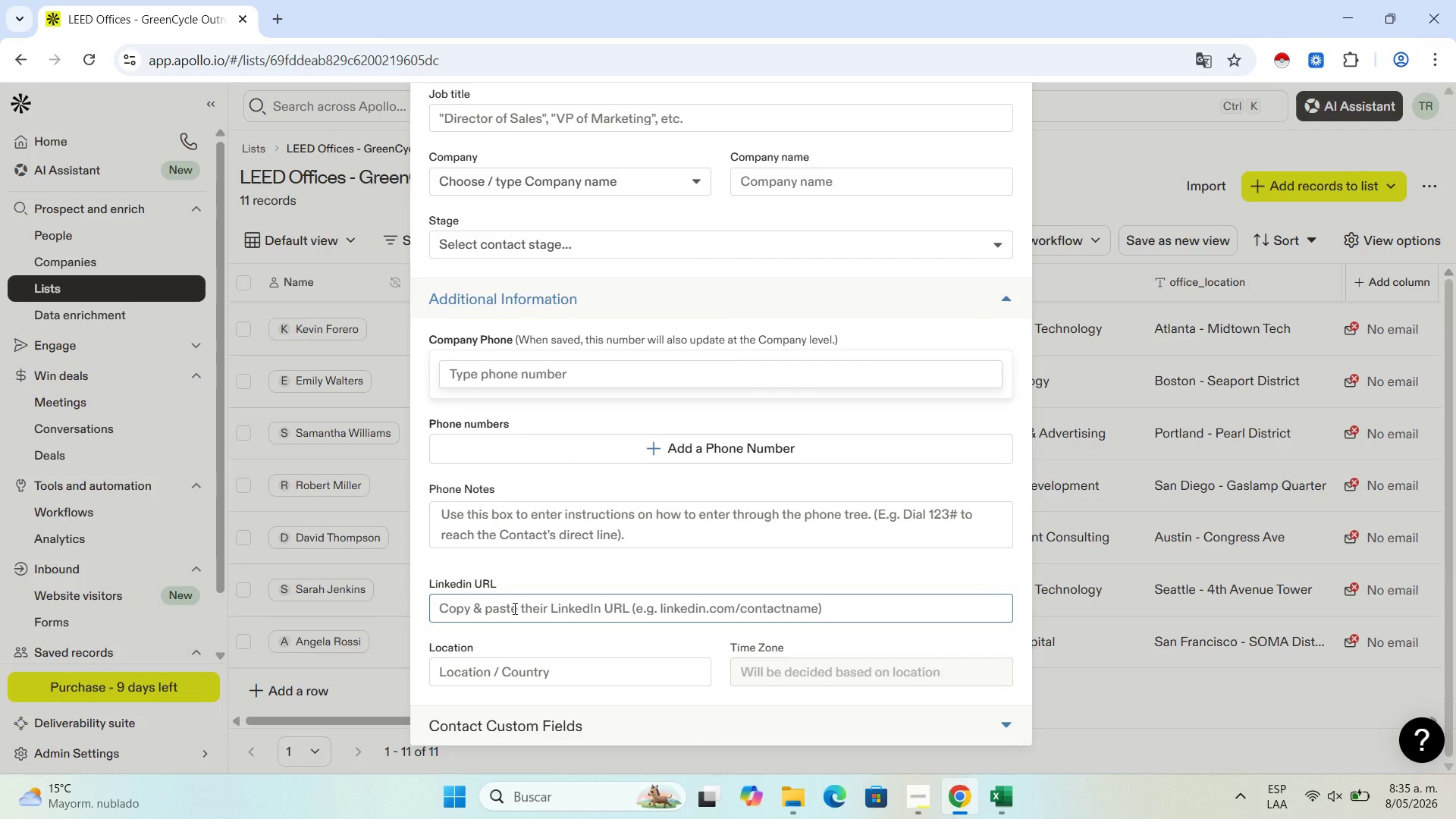 
left_click([513, 608])
 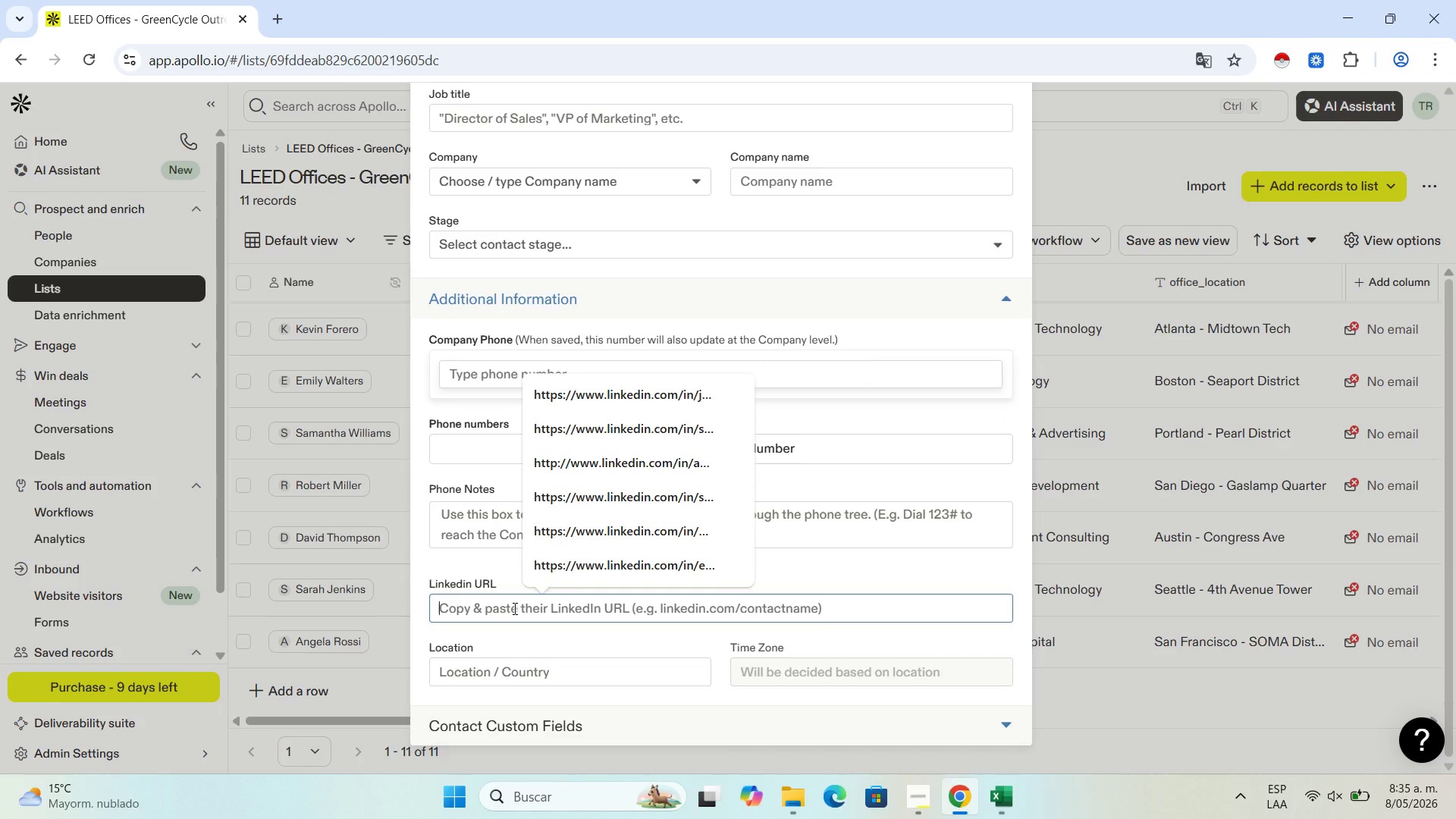 
key(Control+V)
 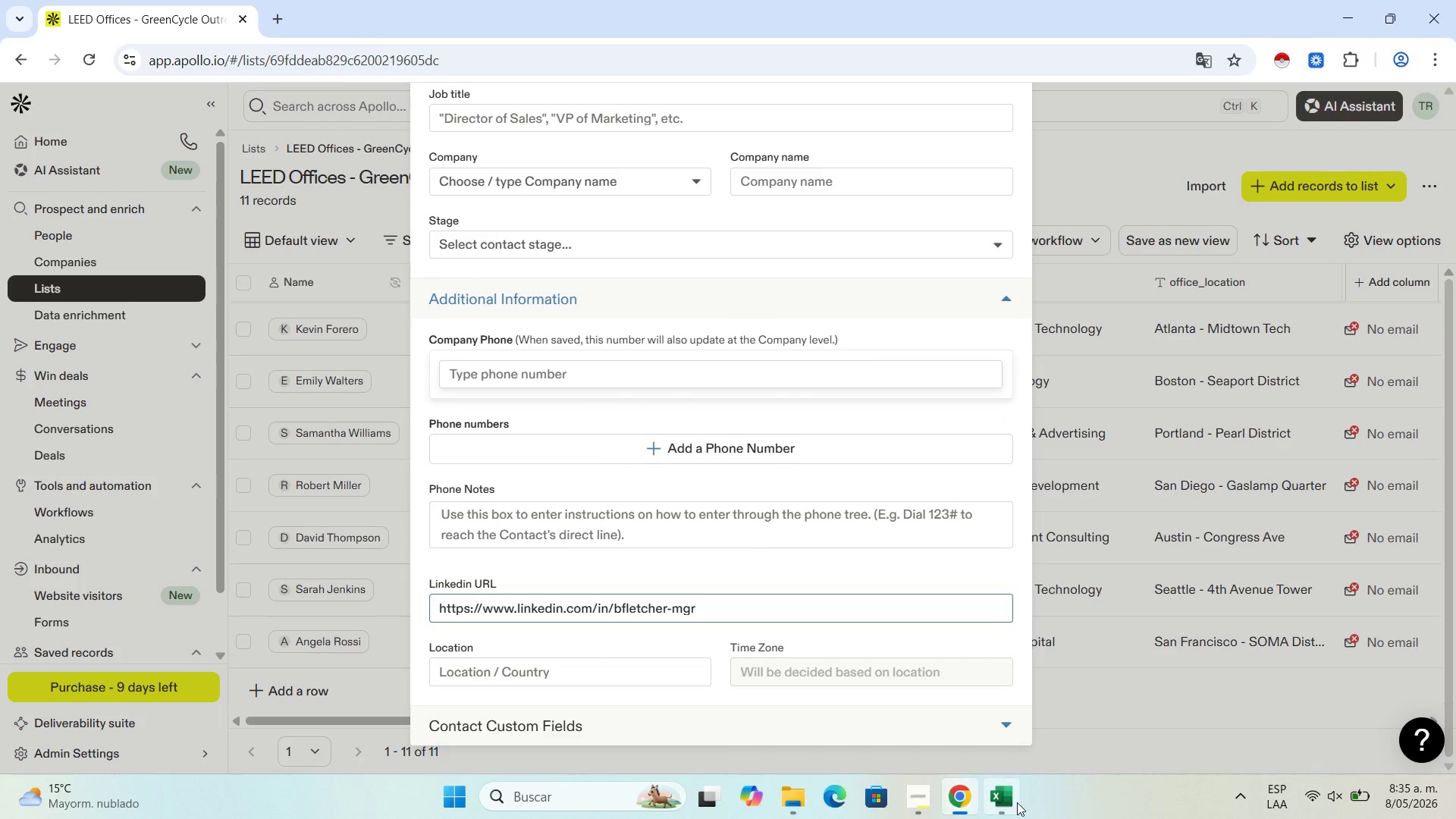 
left_click([1017, 802])
 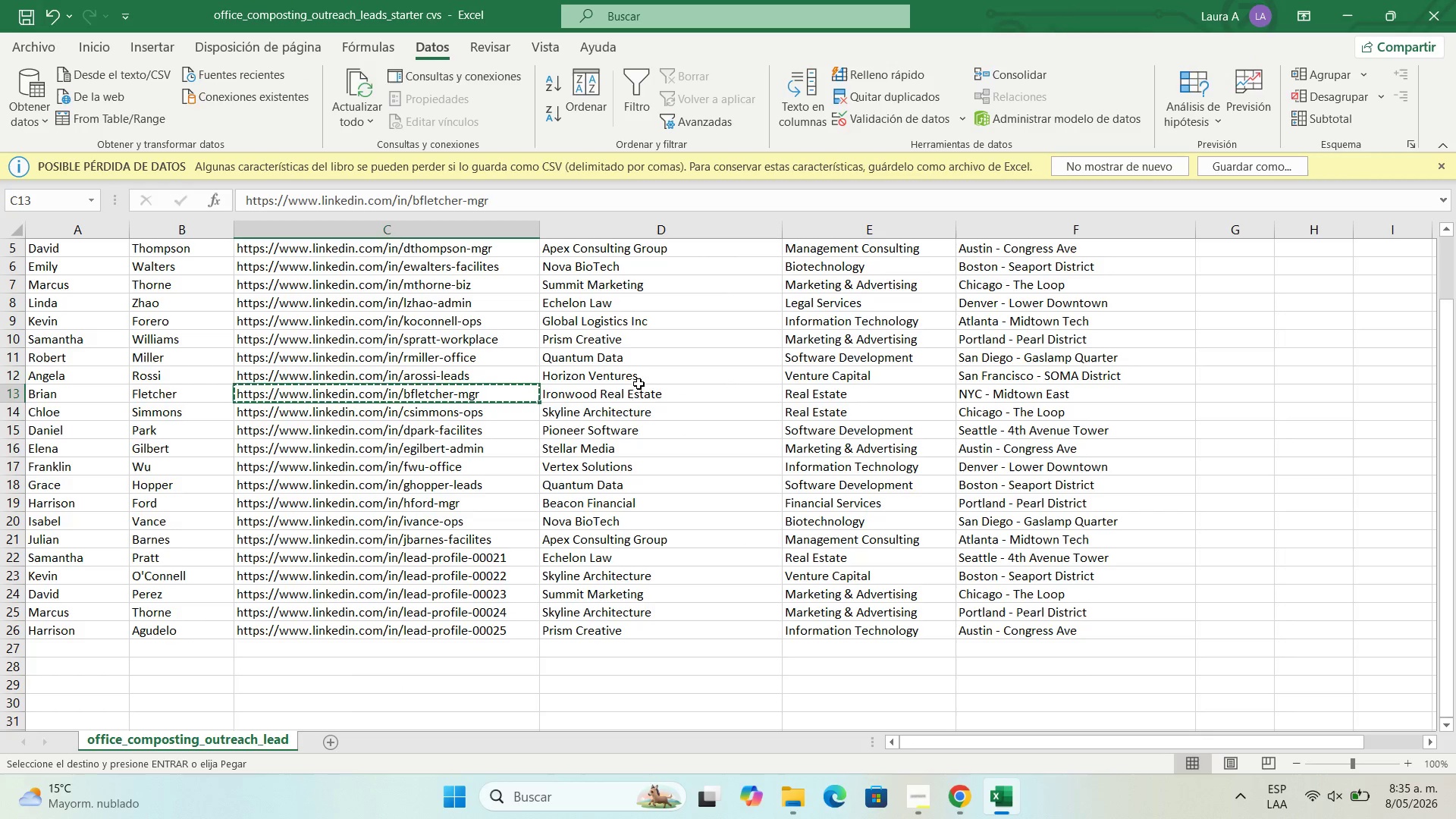 
left_click([637, 396])
 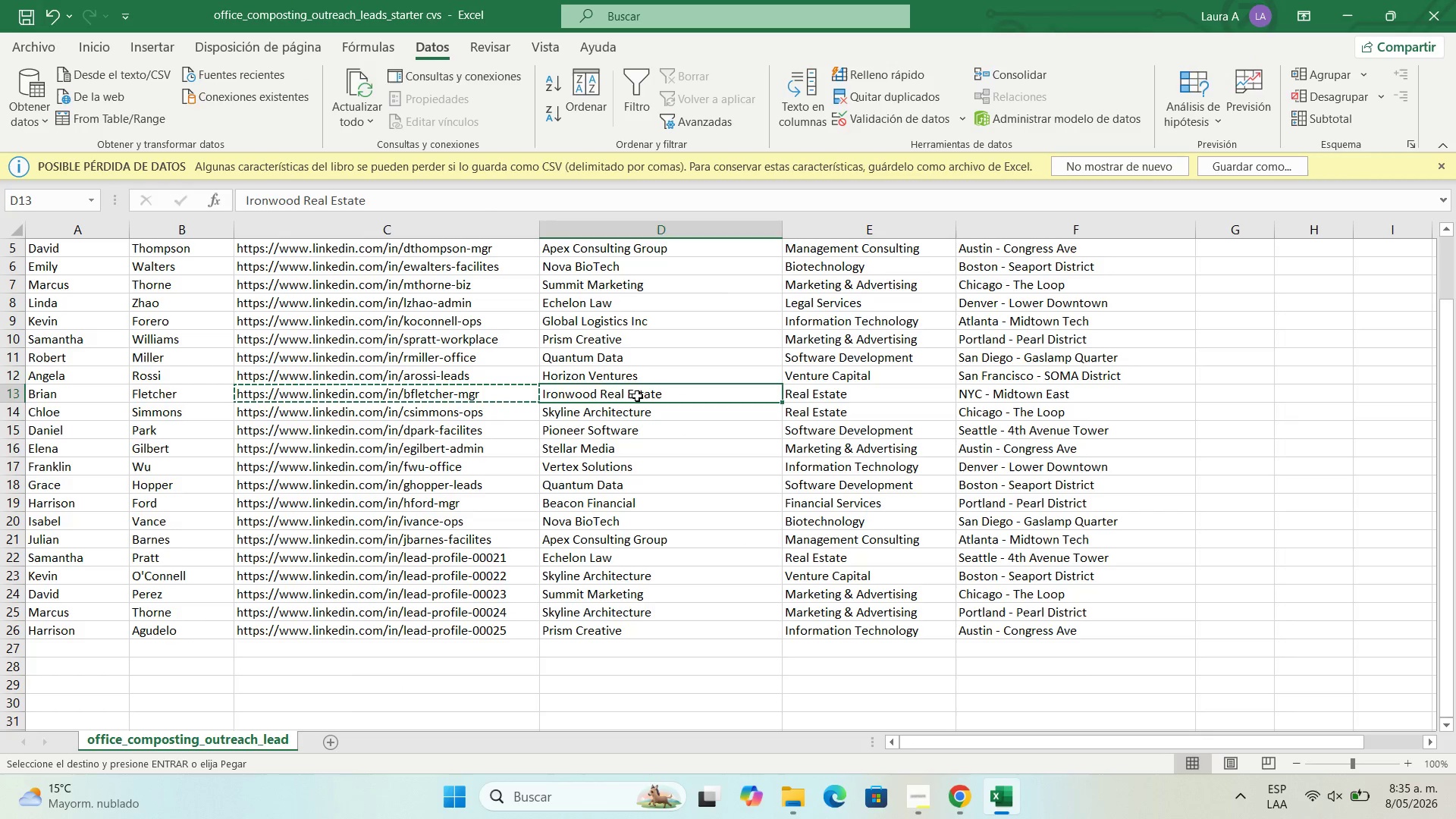 
key(Control+C)
 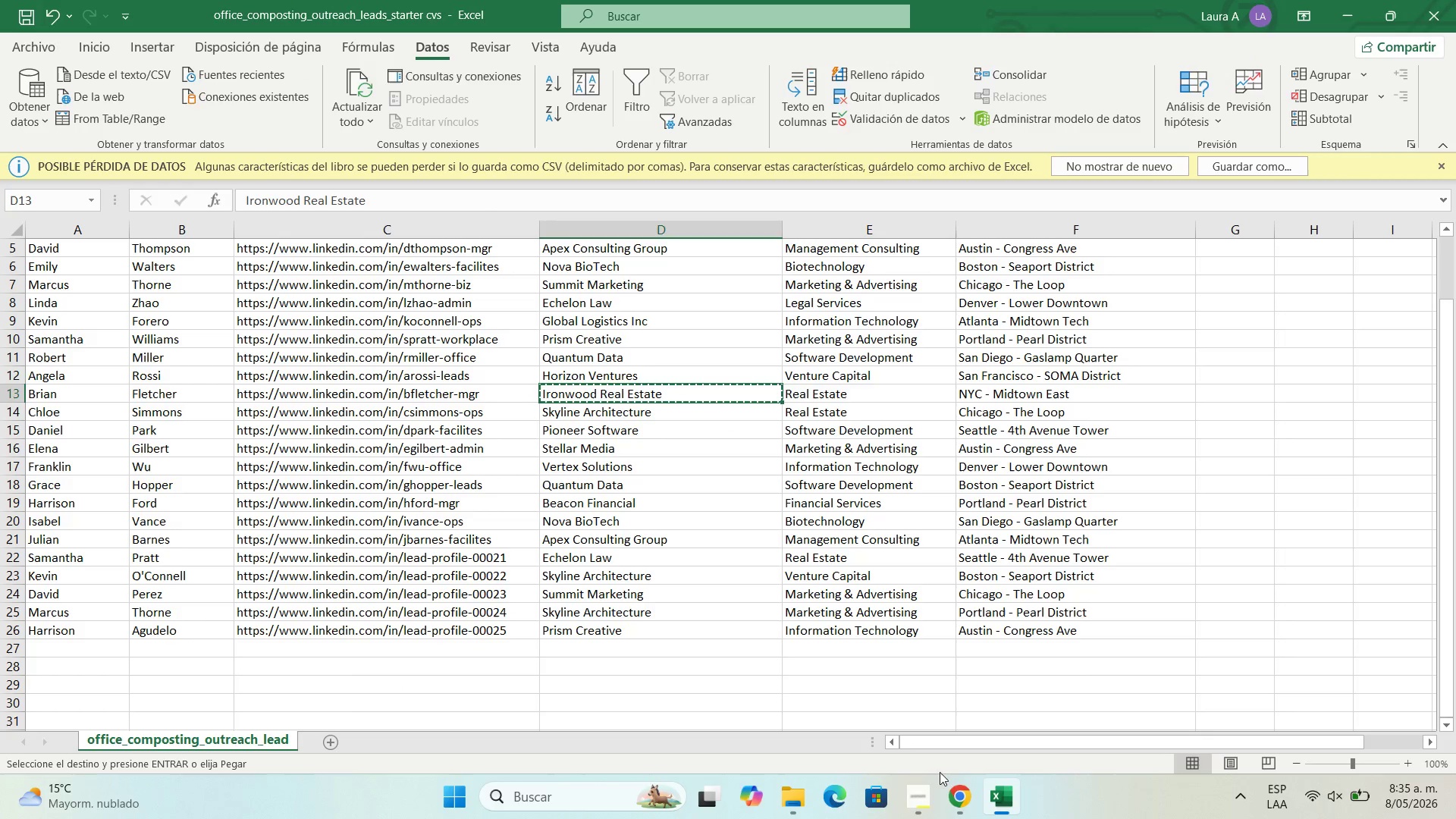 
left_click([961, 800])
 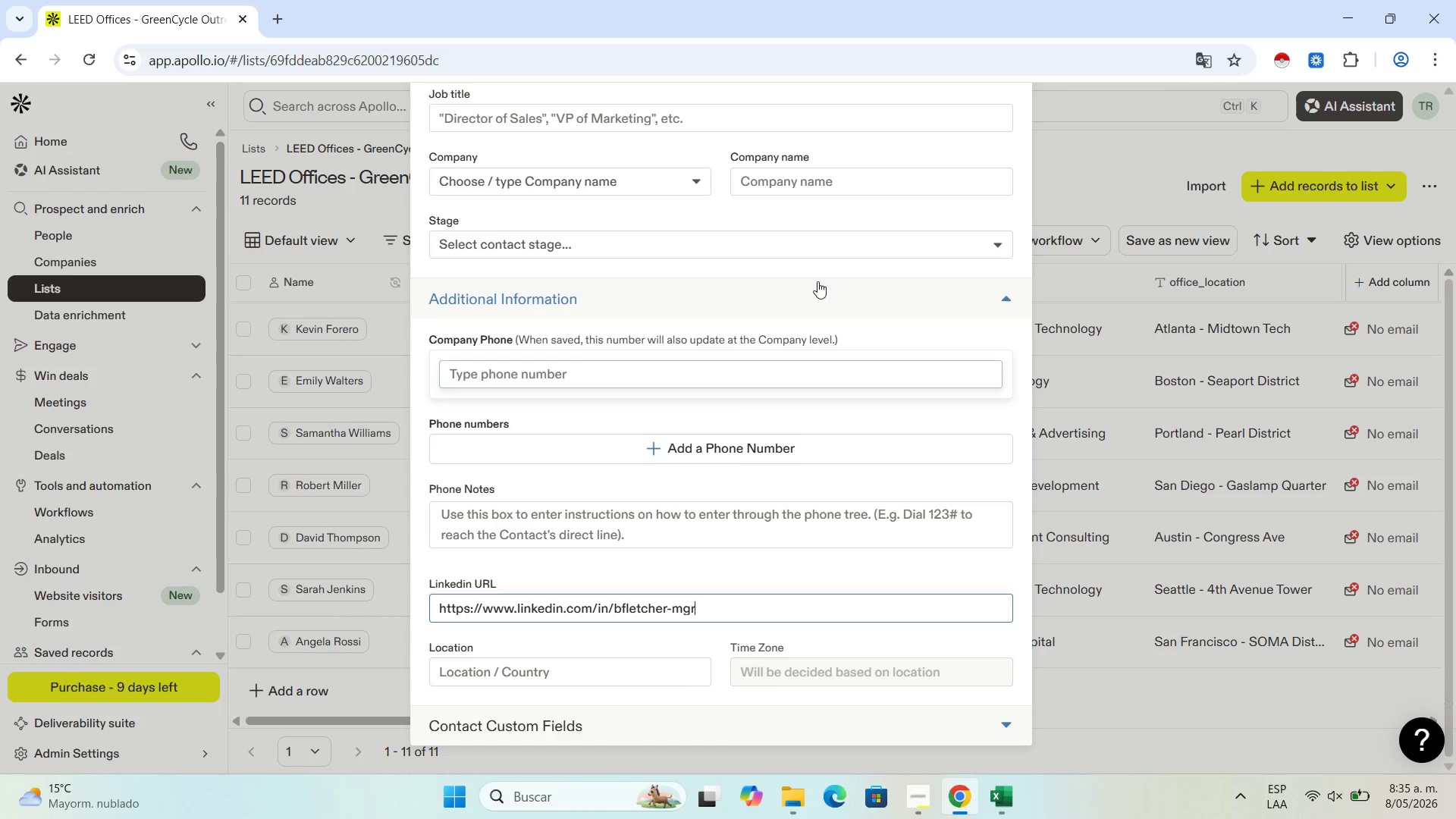 
left_click([819, 186])
 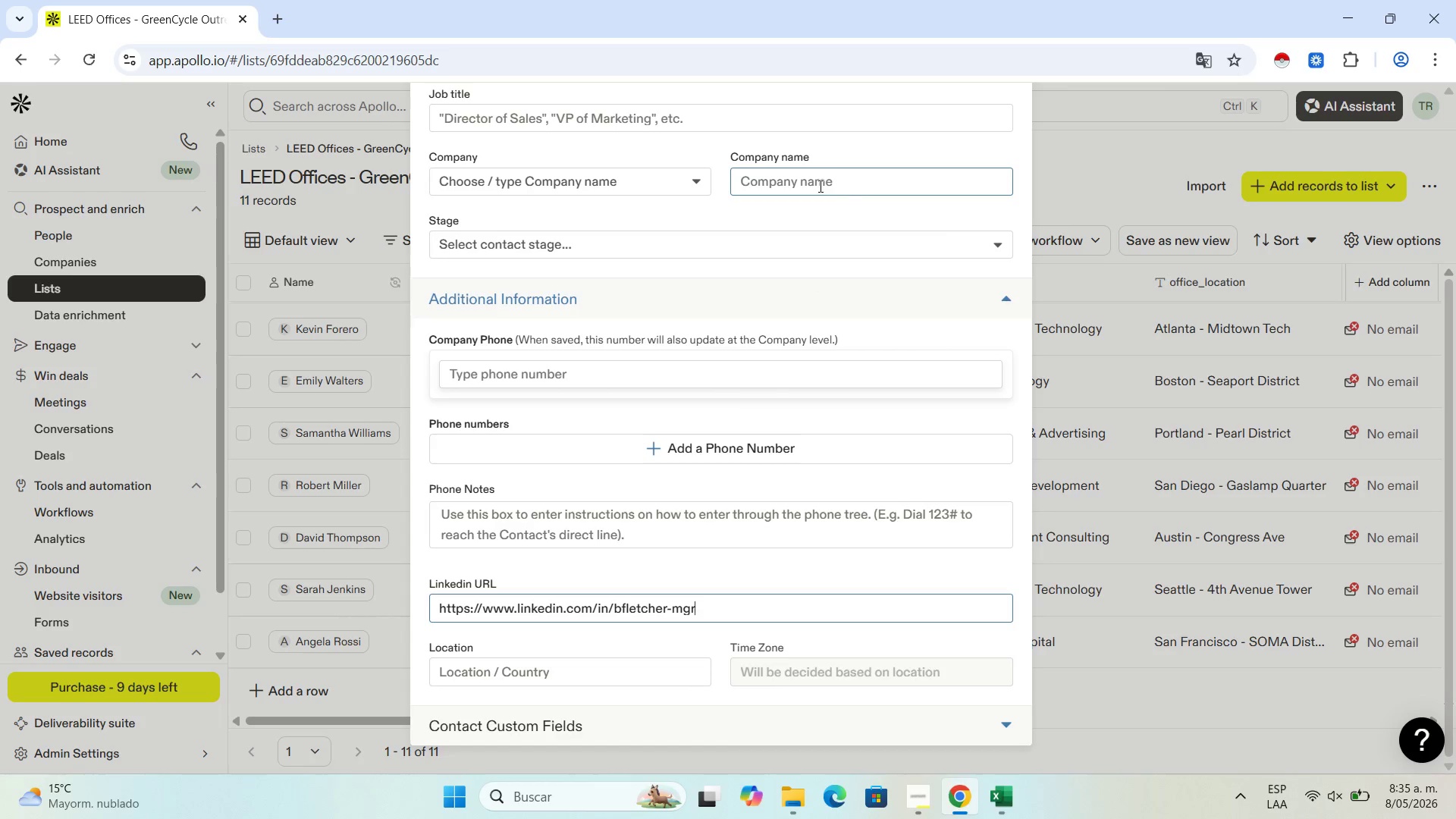 
key(Control+V)
 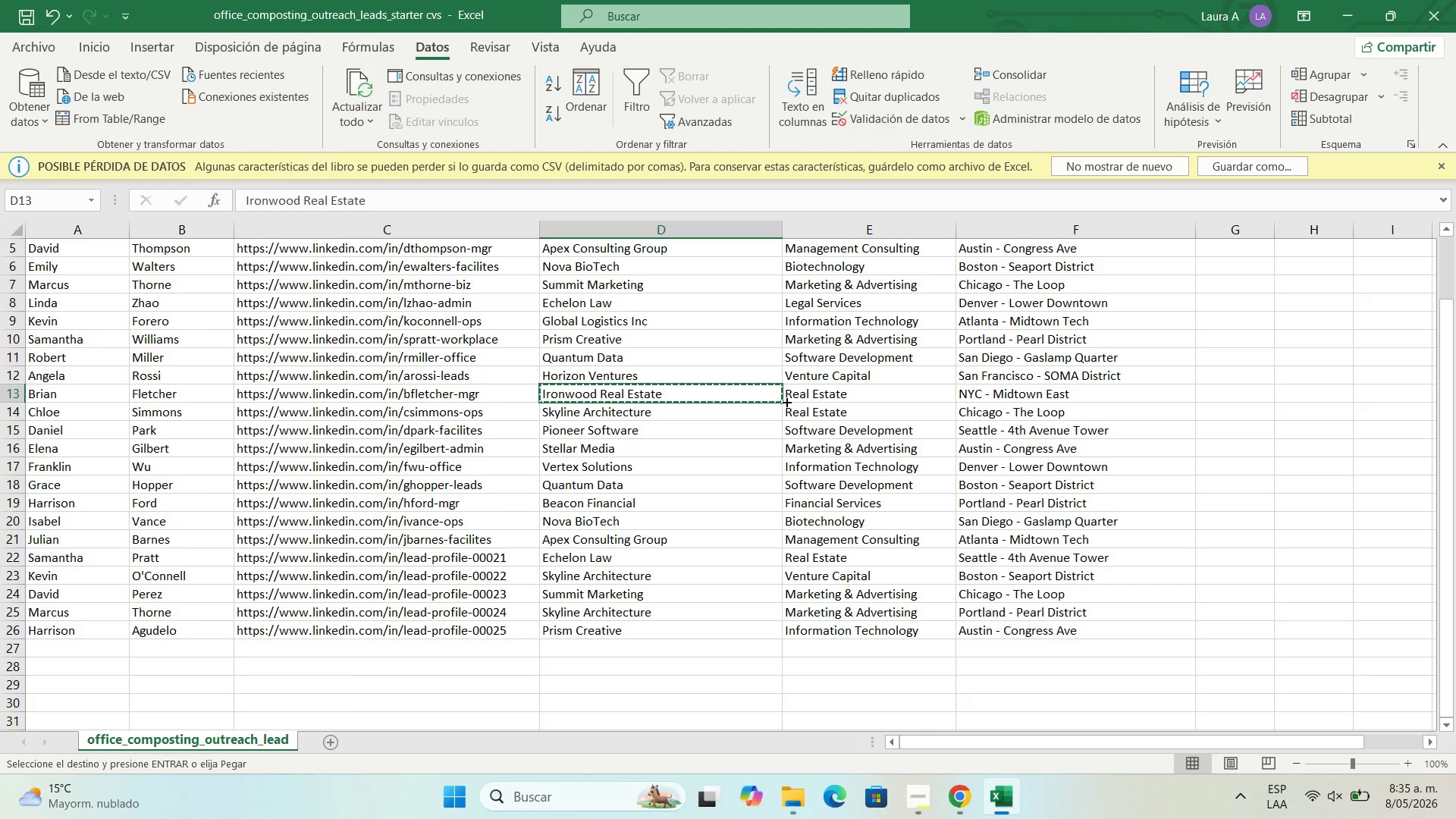 
left_click([818, 393])
 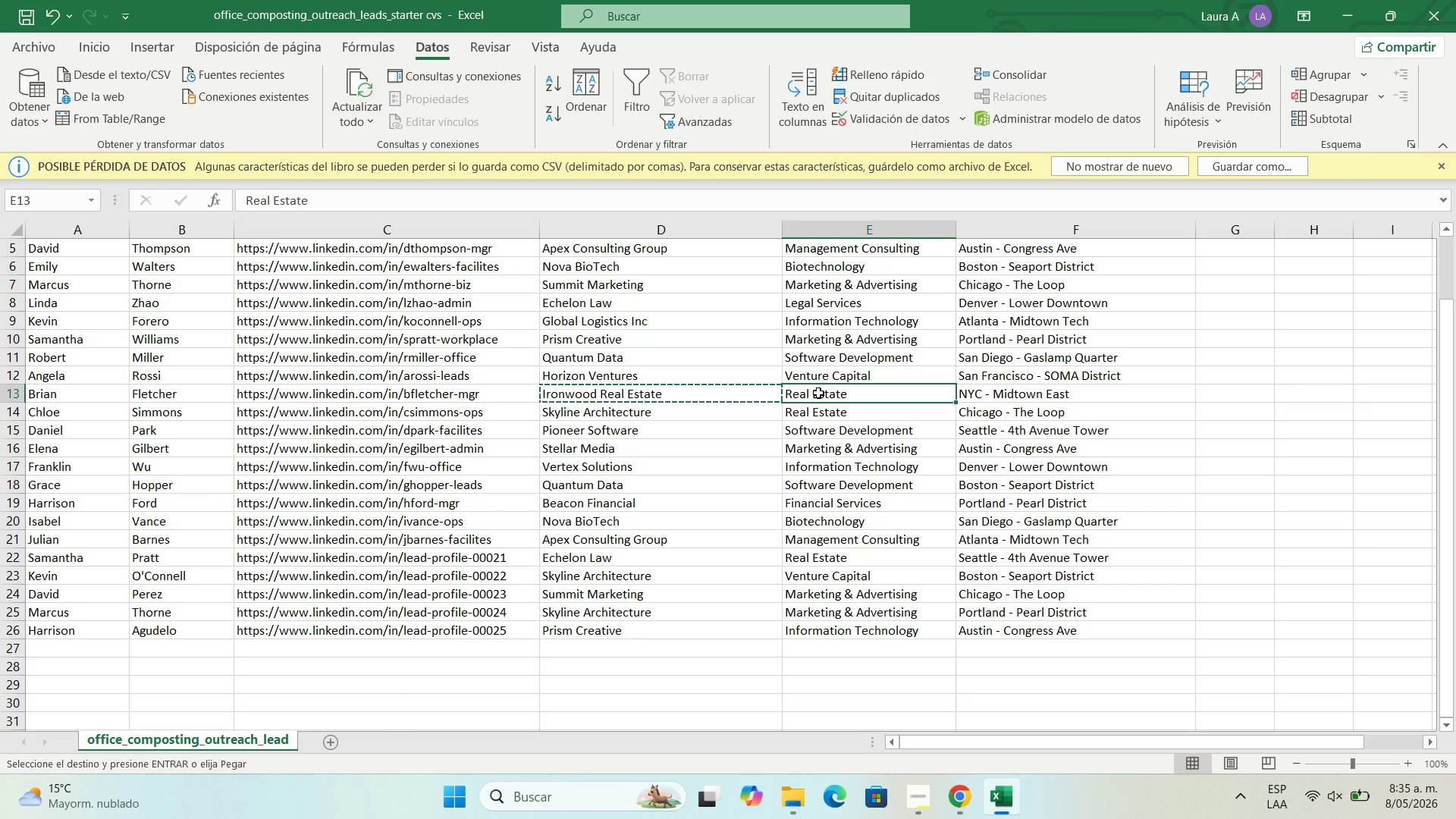 
key(Control+C)
 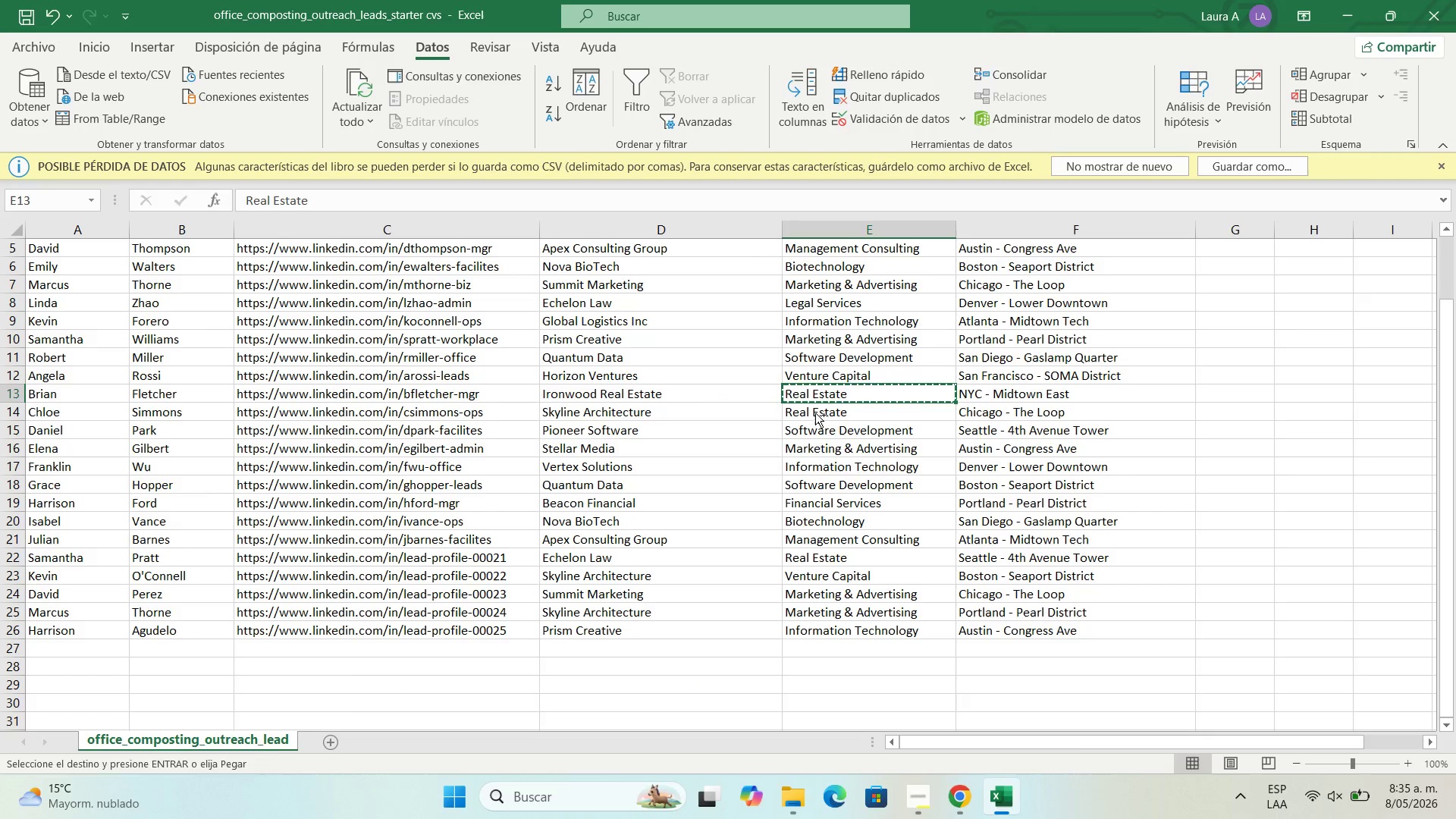 
left_click_drag(start_coordinate=[817, 403], to_coordinate=[831, 646])
 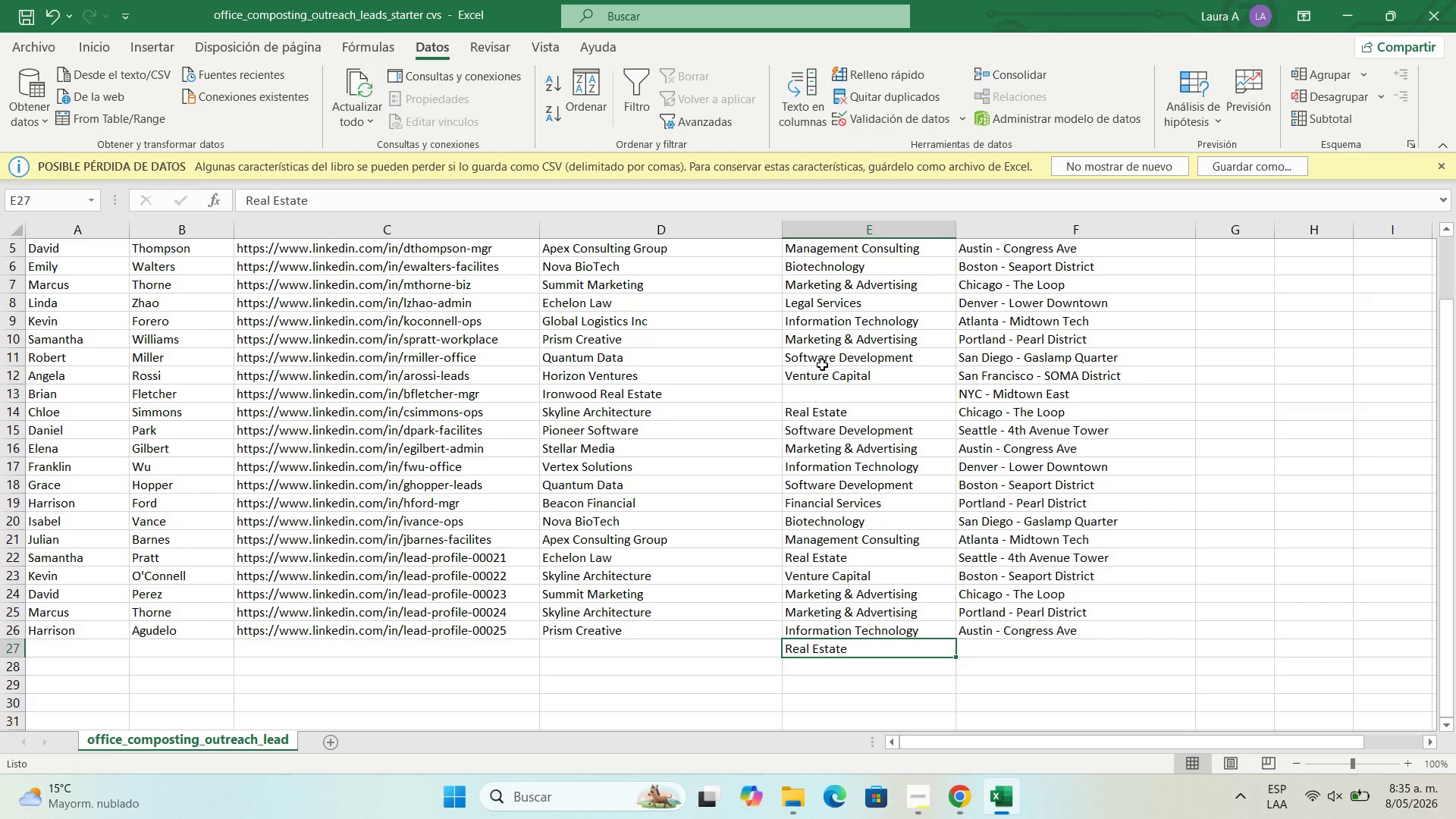 
key(Control+Z)
 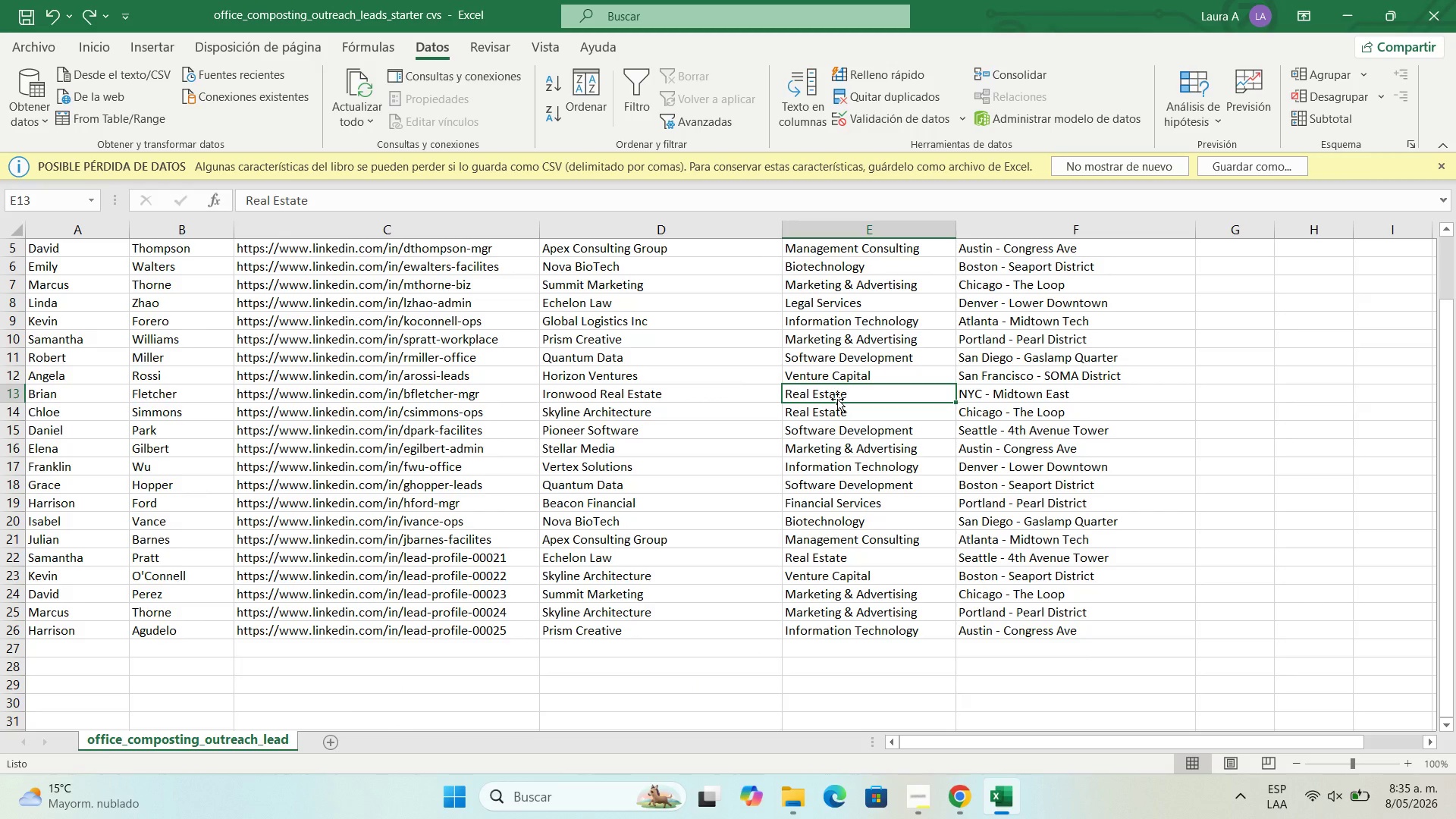 
key(Control+C)
 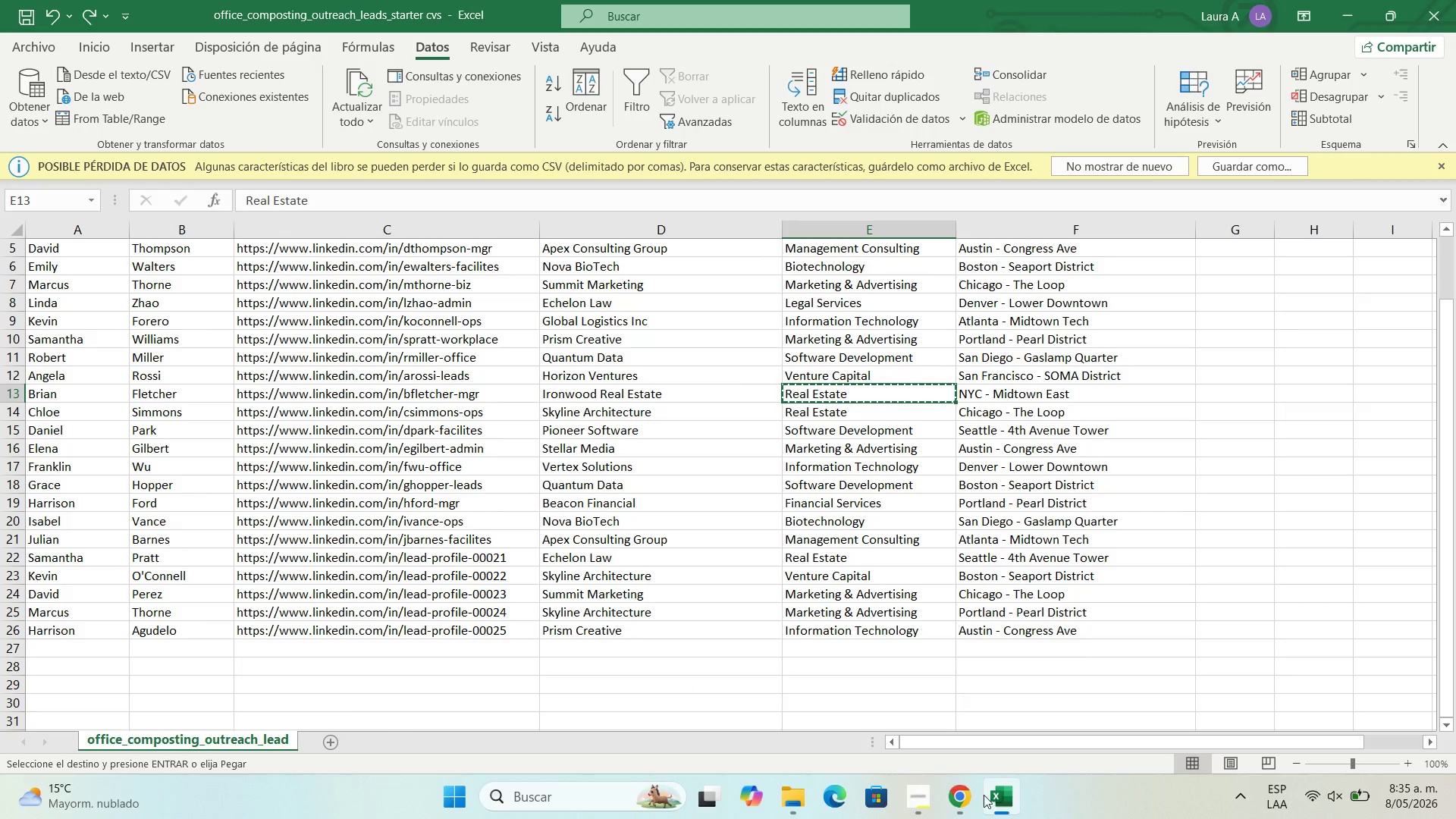 
left_click([965, 804])
 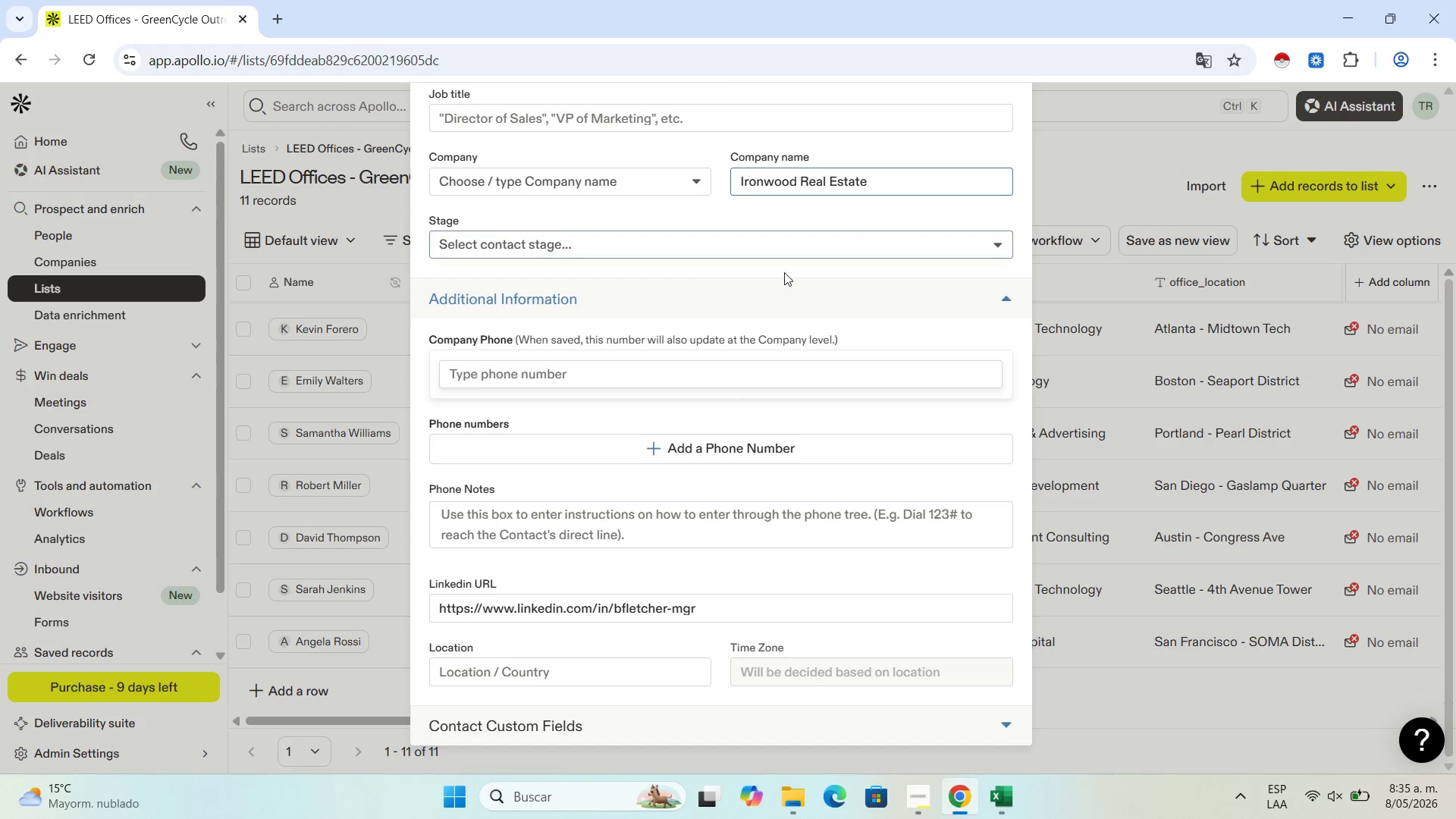 
scroll: coordinate [766, 567], scroll_direction: down, amount: 2.0
 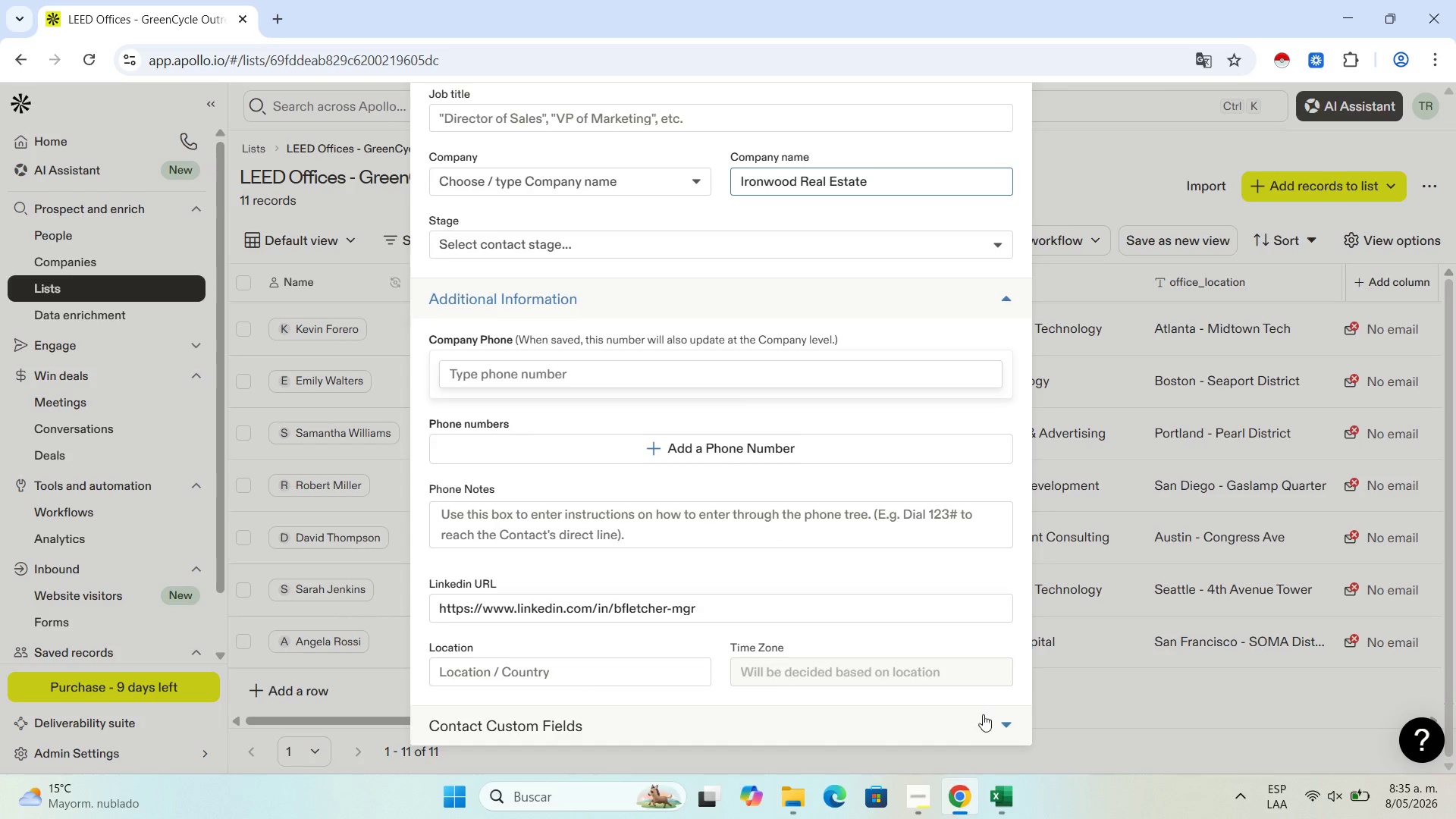 
left_click([989, 716])
 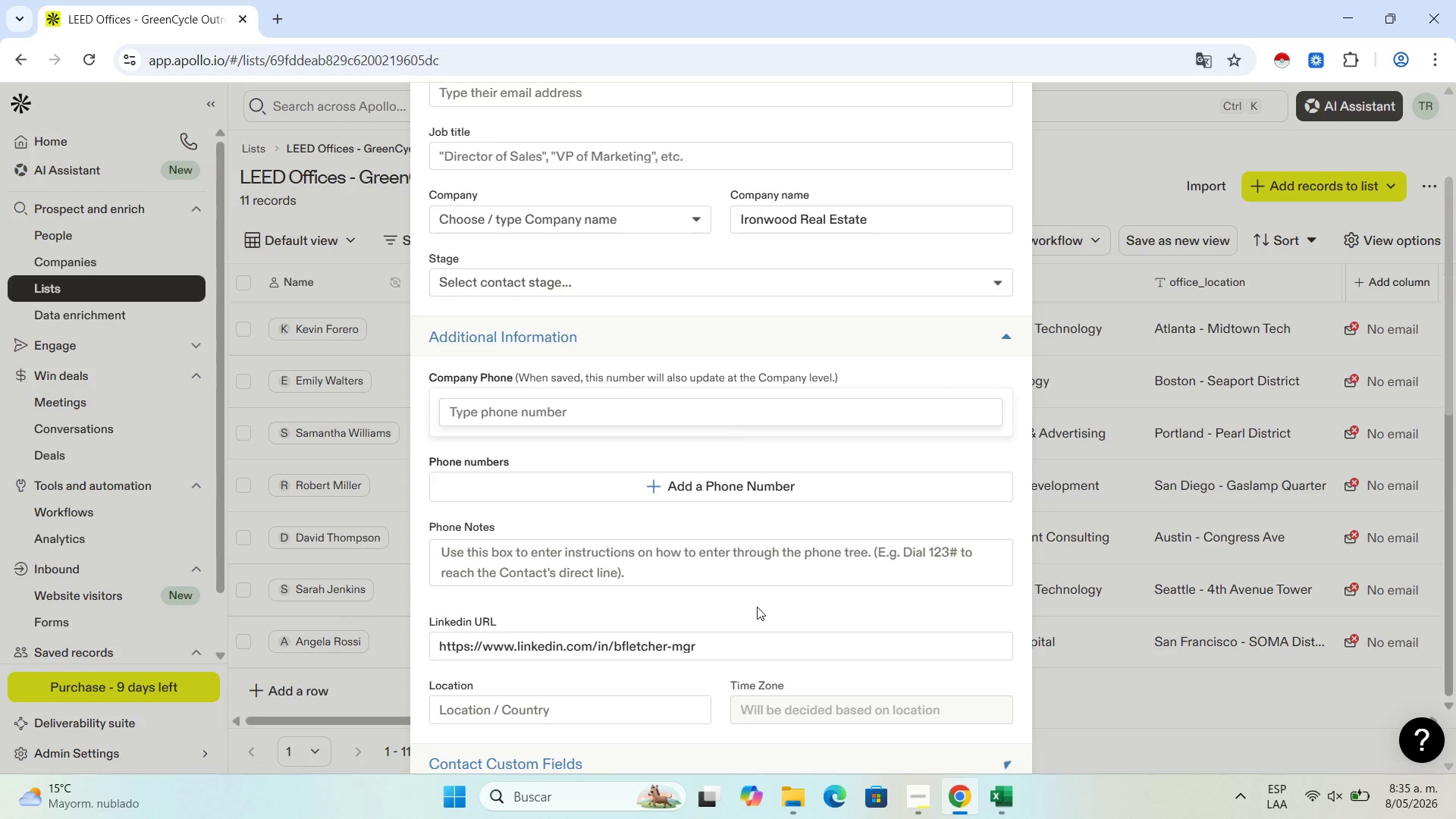 
scroll: coordinate [757, 607], scroll_direction: down, amount: 3.0
 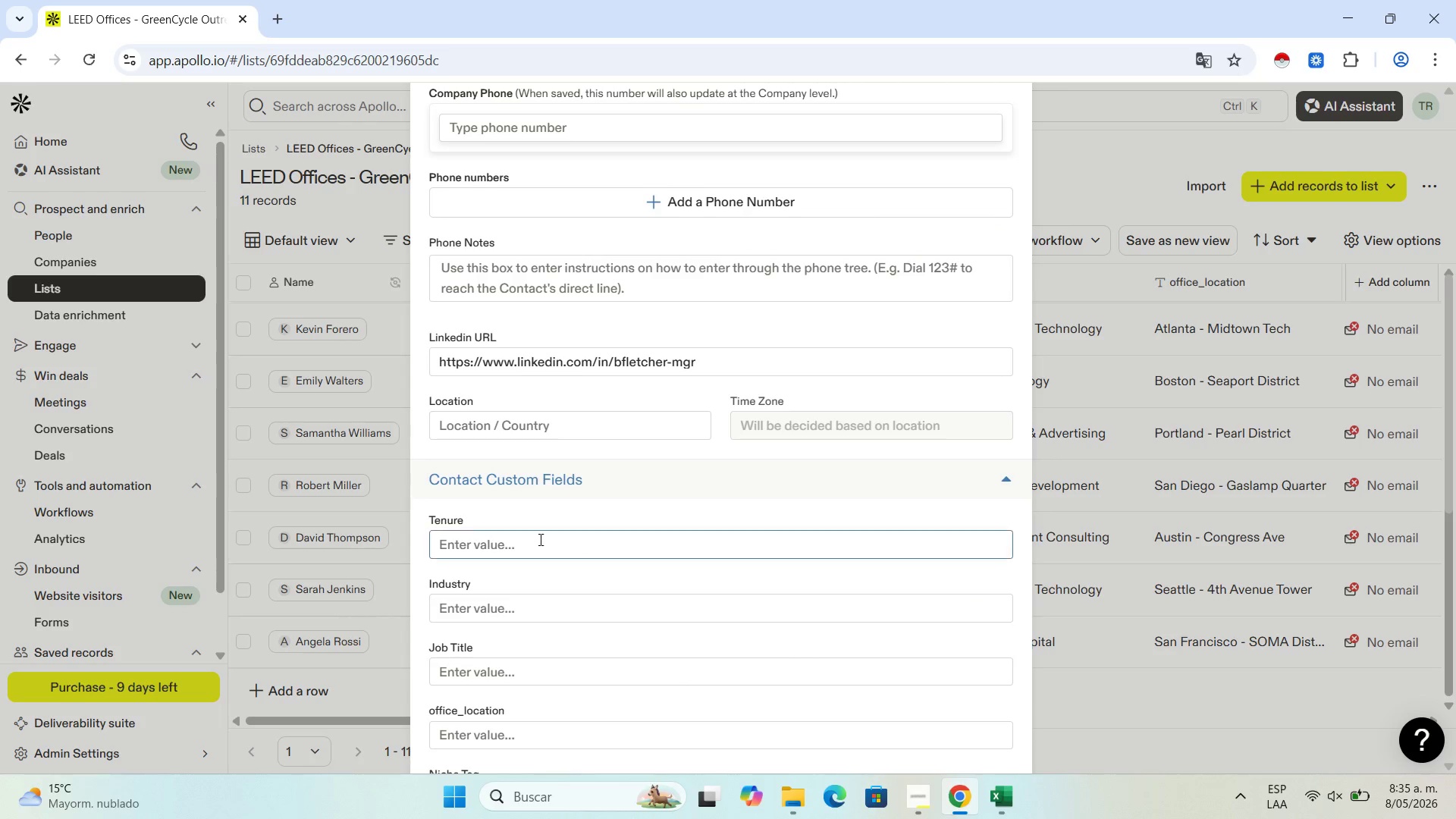 
left_click([539, 539])
 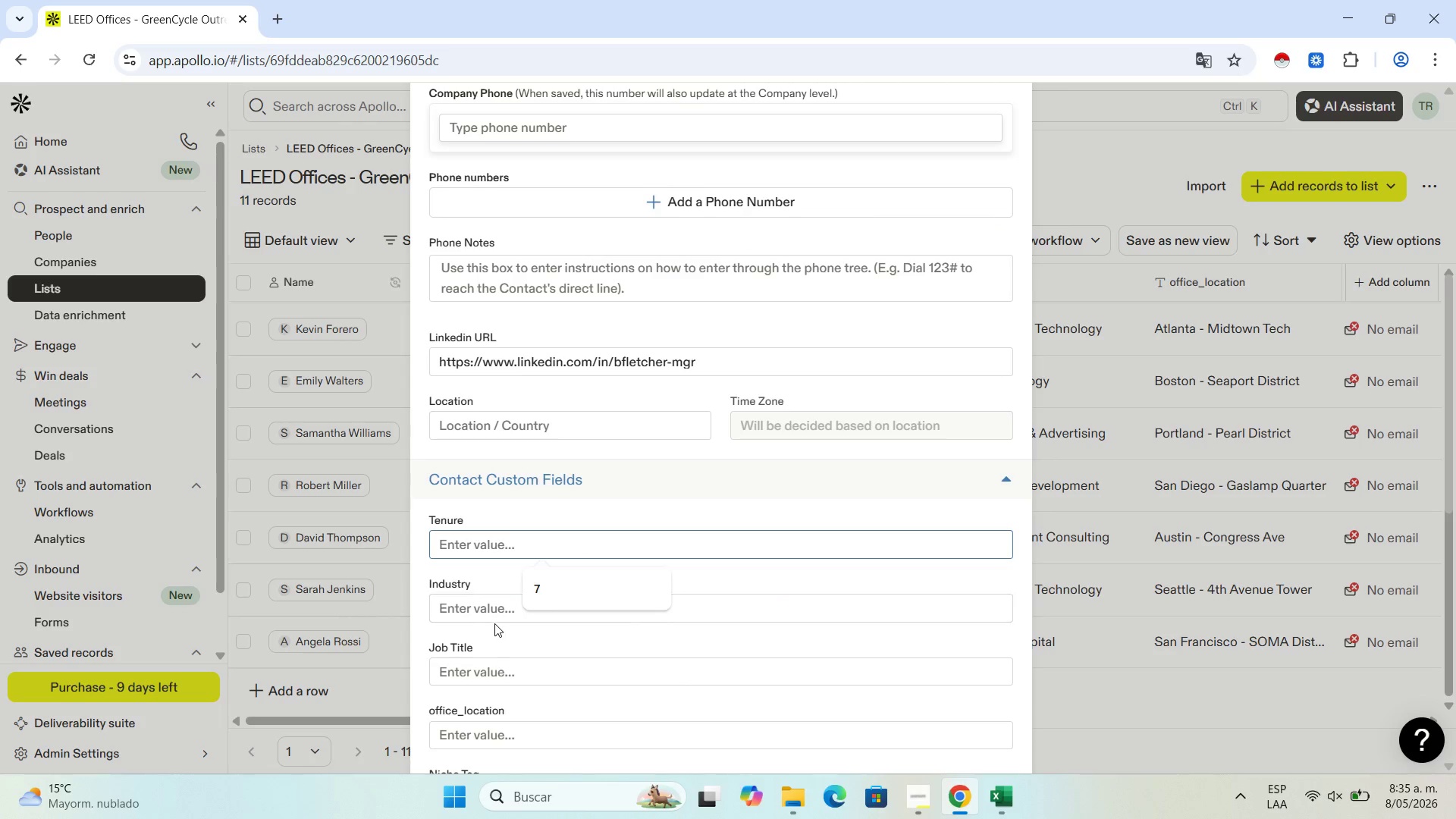 
left_click([494, 617])
 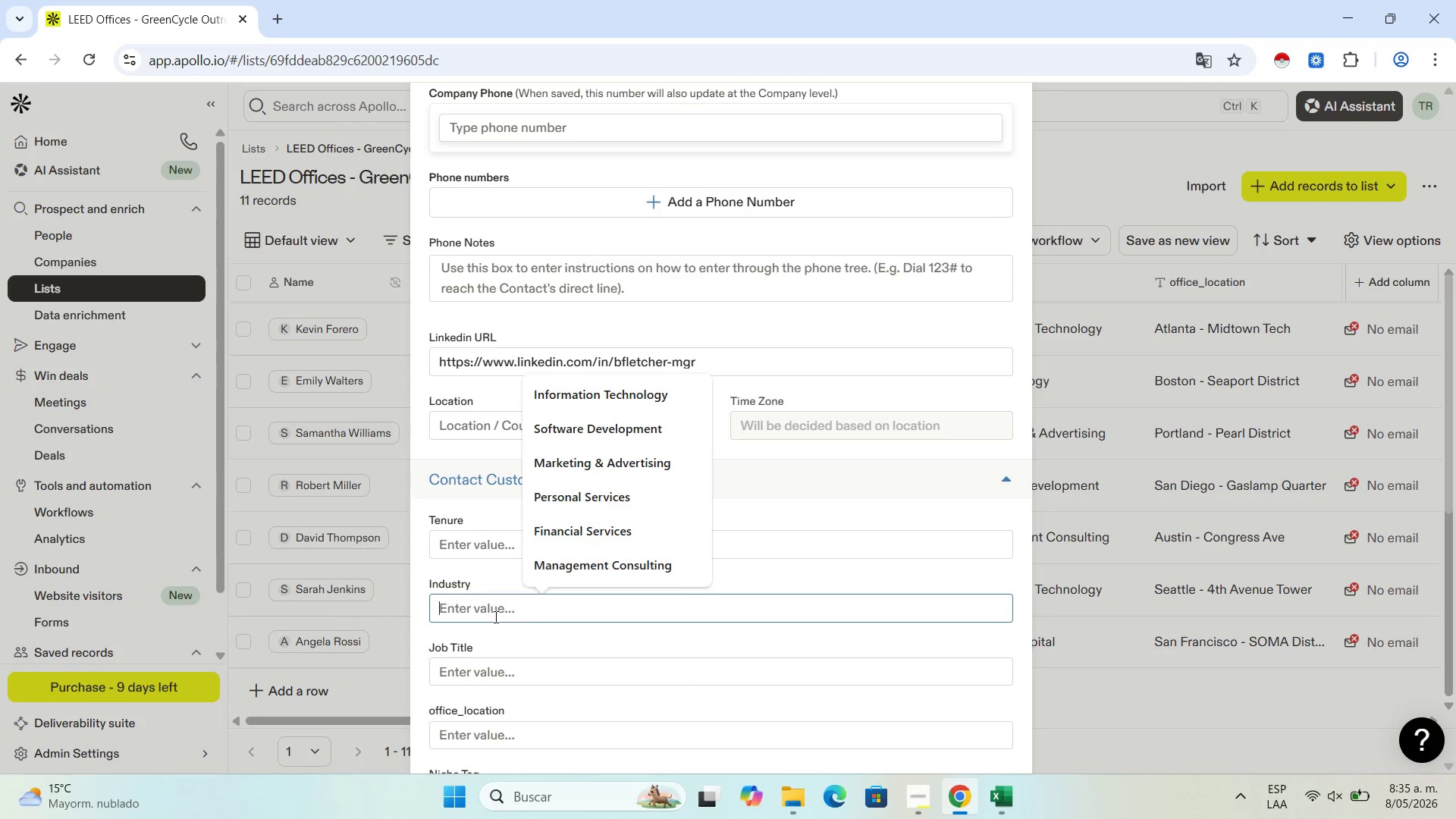 
key(Control+V)
 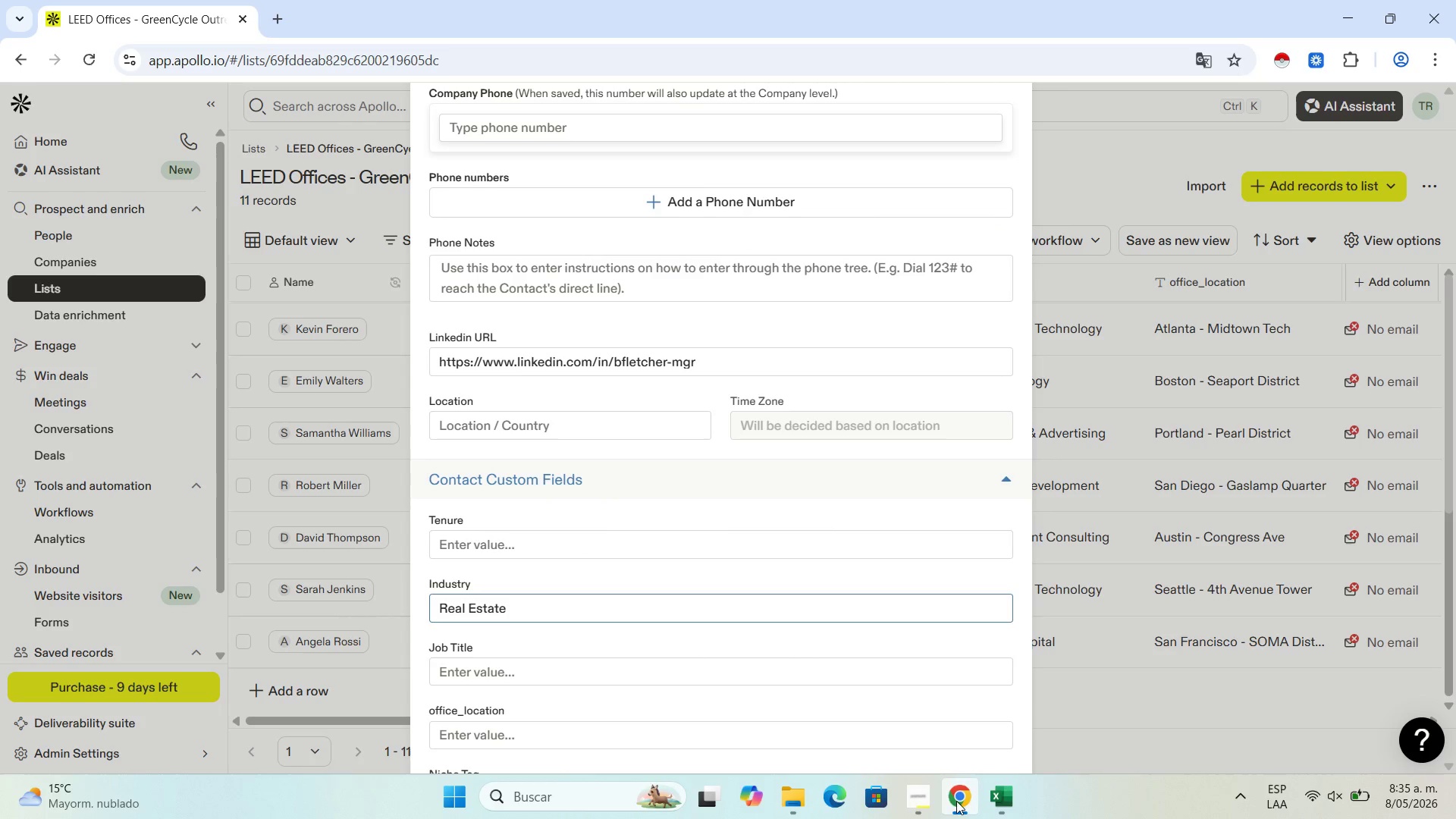 
left_click([921, 800])